 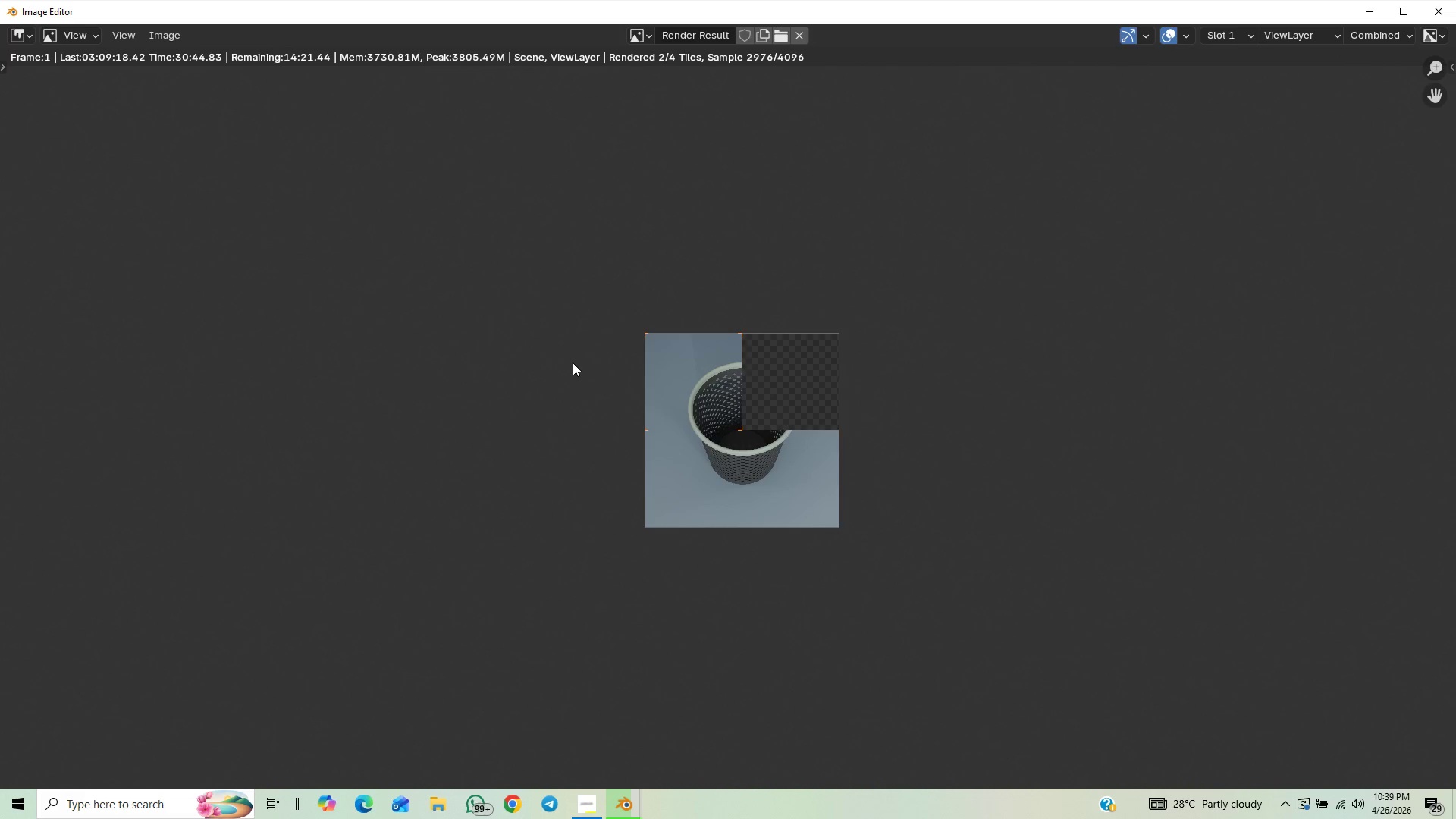 
scroll: coordinate [573, 362], scroll_direction: up, amount: 2.0
 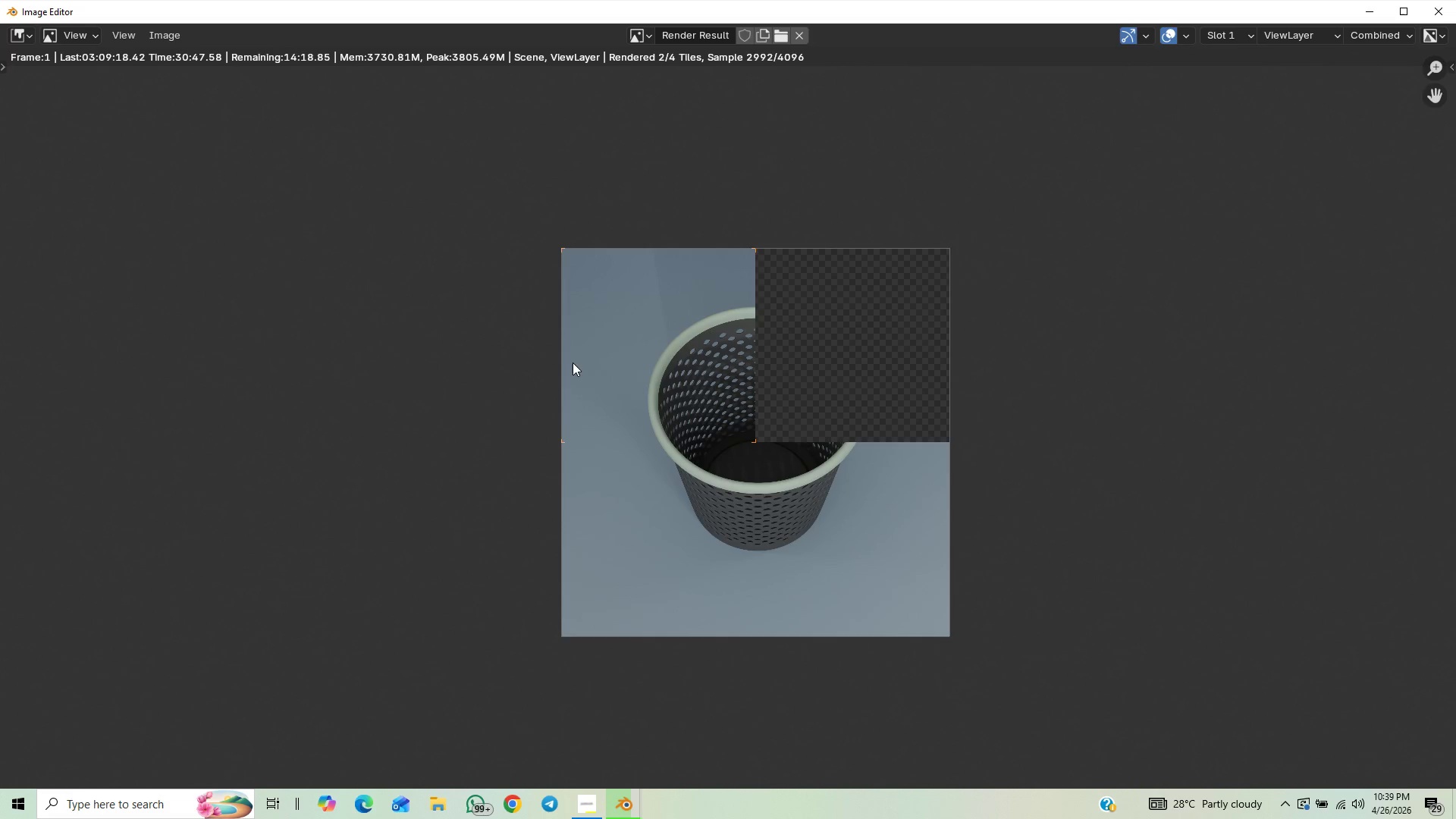 
scroll: coordinate [573, 364], scroll_direction: down, amount: 5.0
 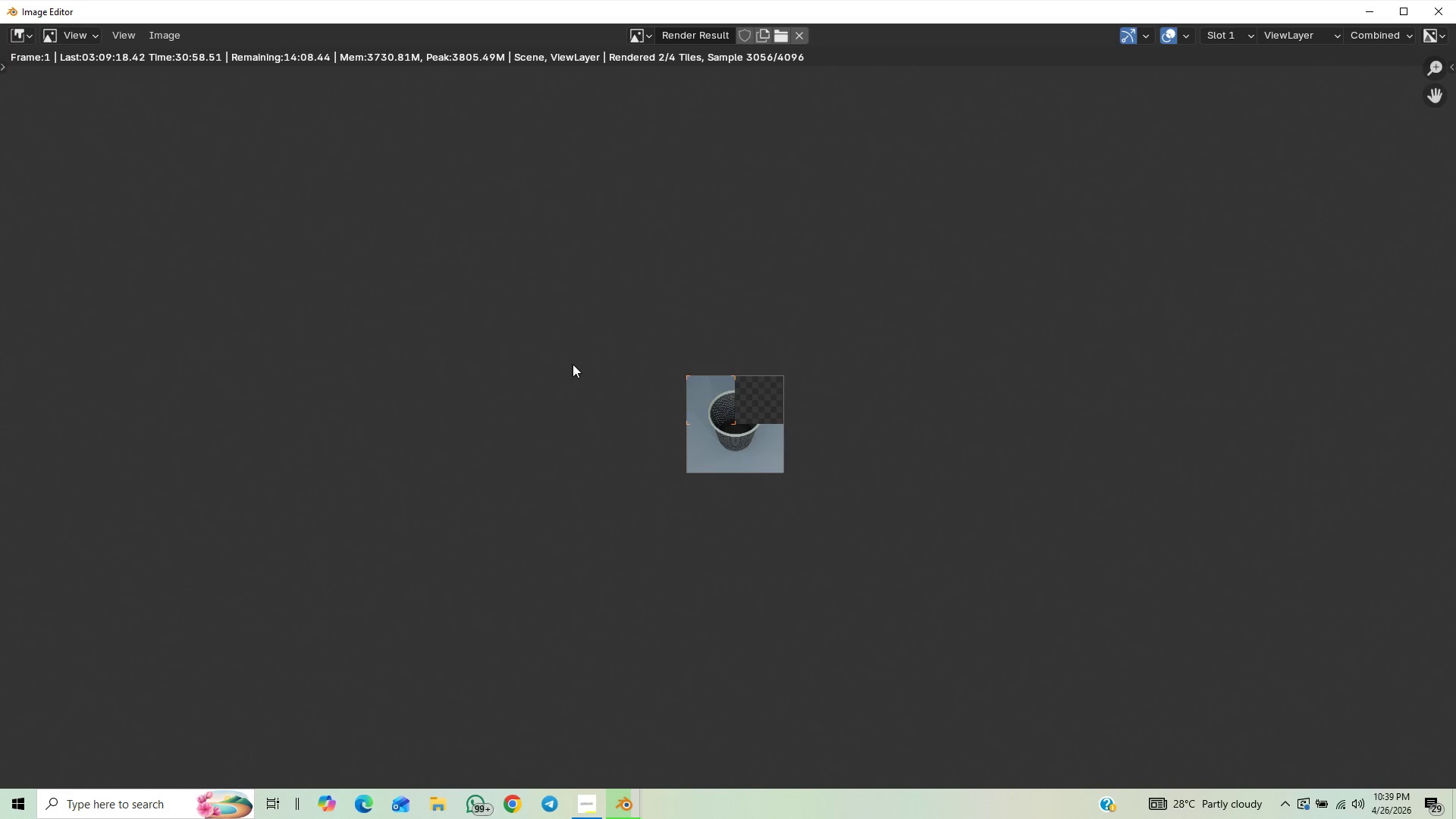 
scroll: coordinate [573, 364], scroll_direction: up, amount: 4.0
 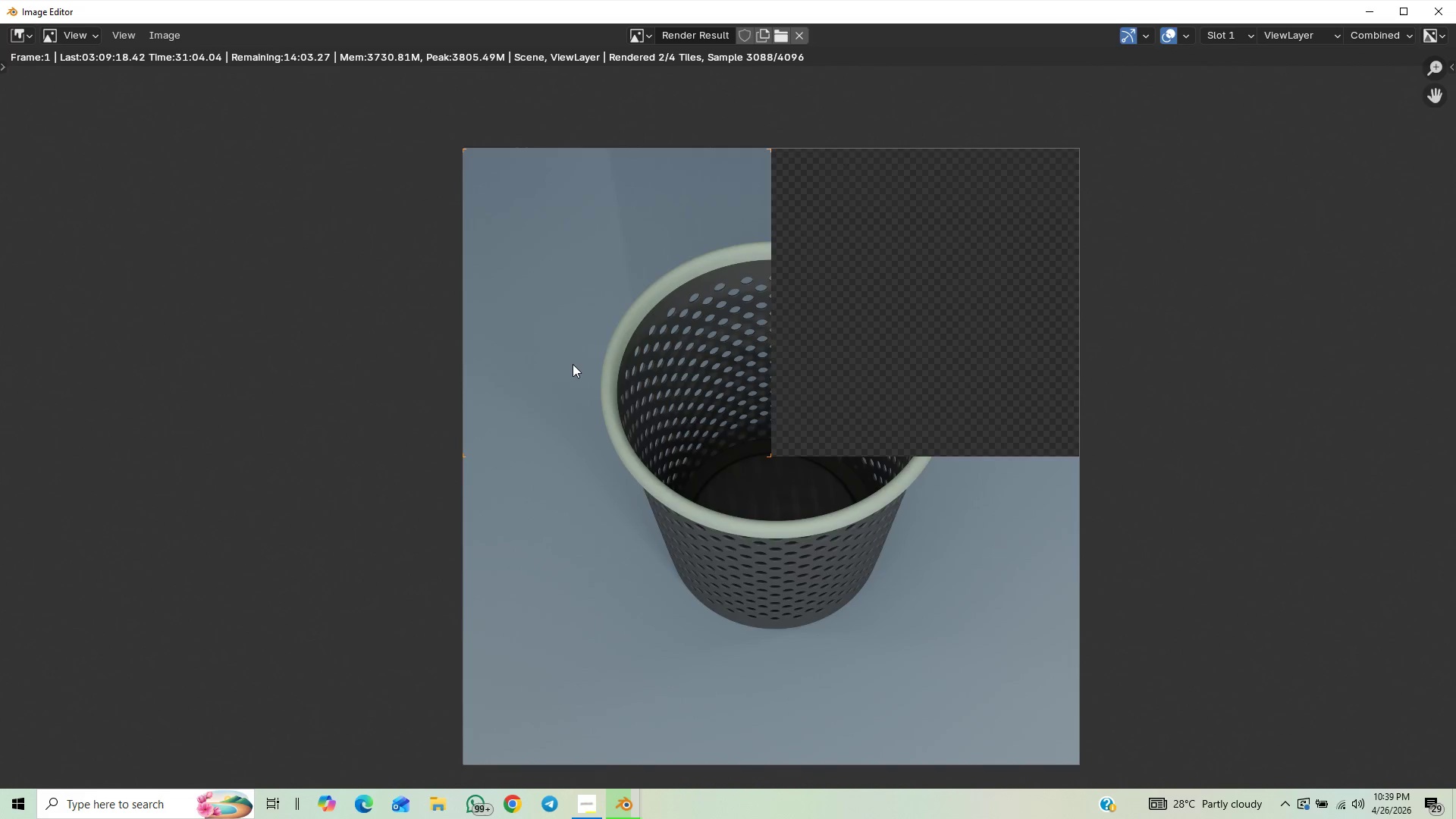 
scroll: coordinate [573, 364], scroll_direction: down, amount: 1.0
 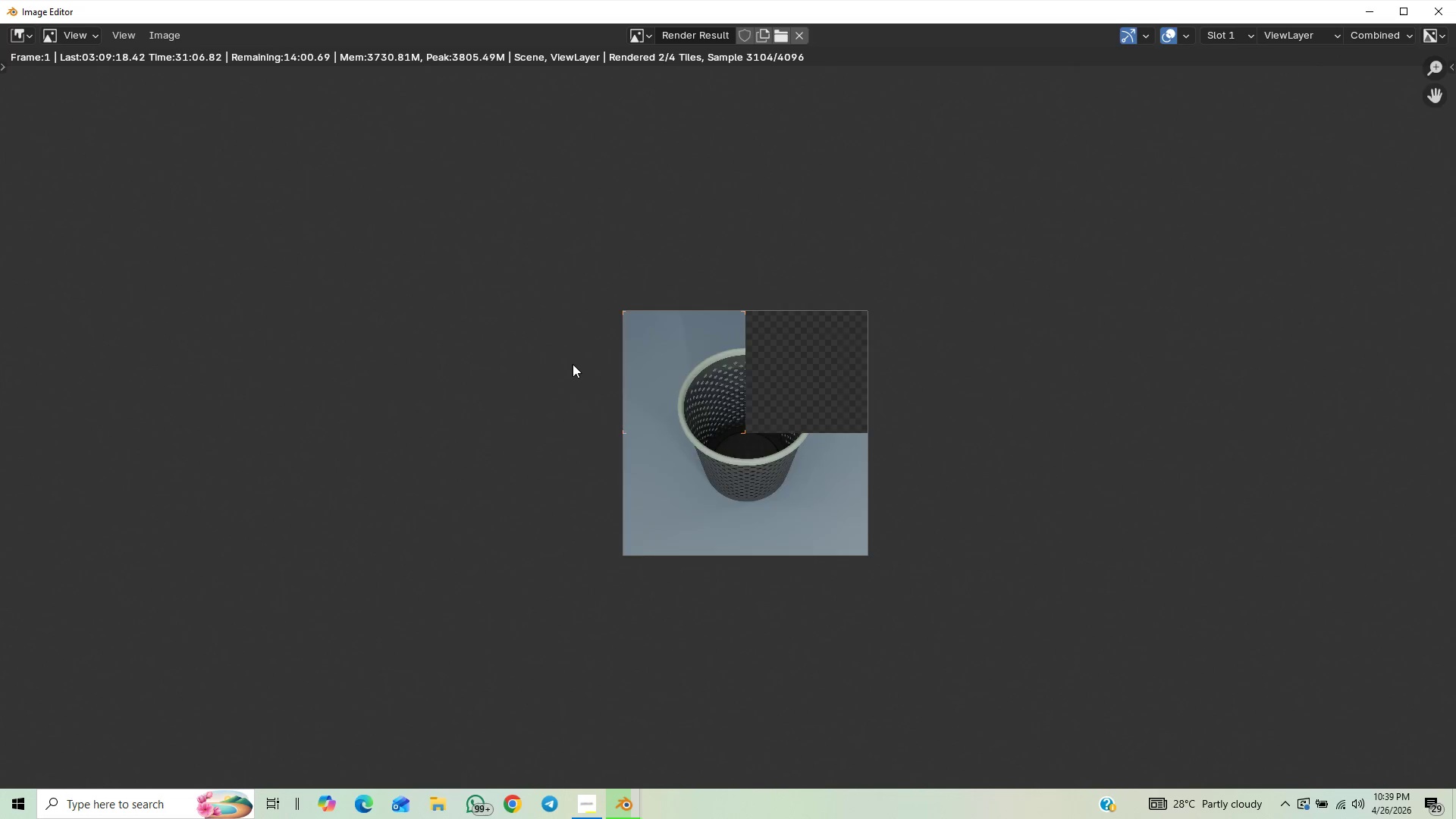 
scroll: coordinate [869, 482], scroll_direction: up, amount: 9.0
 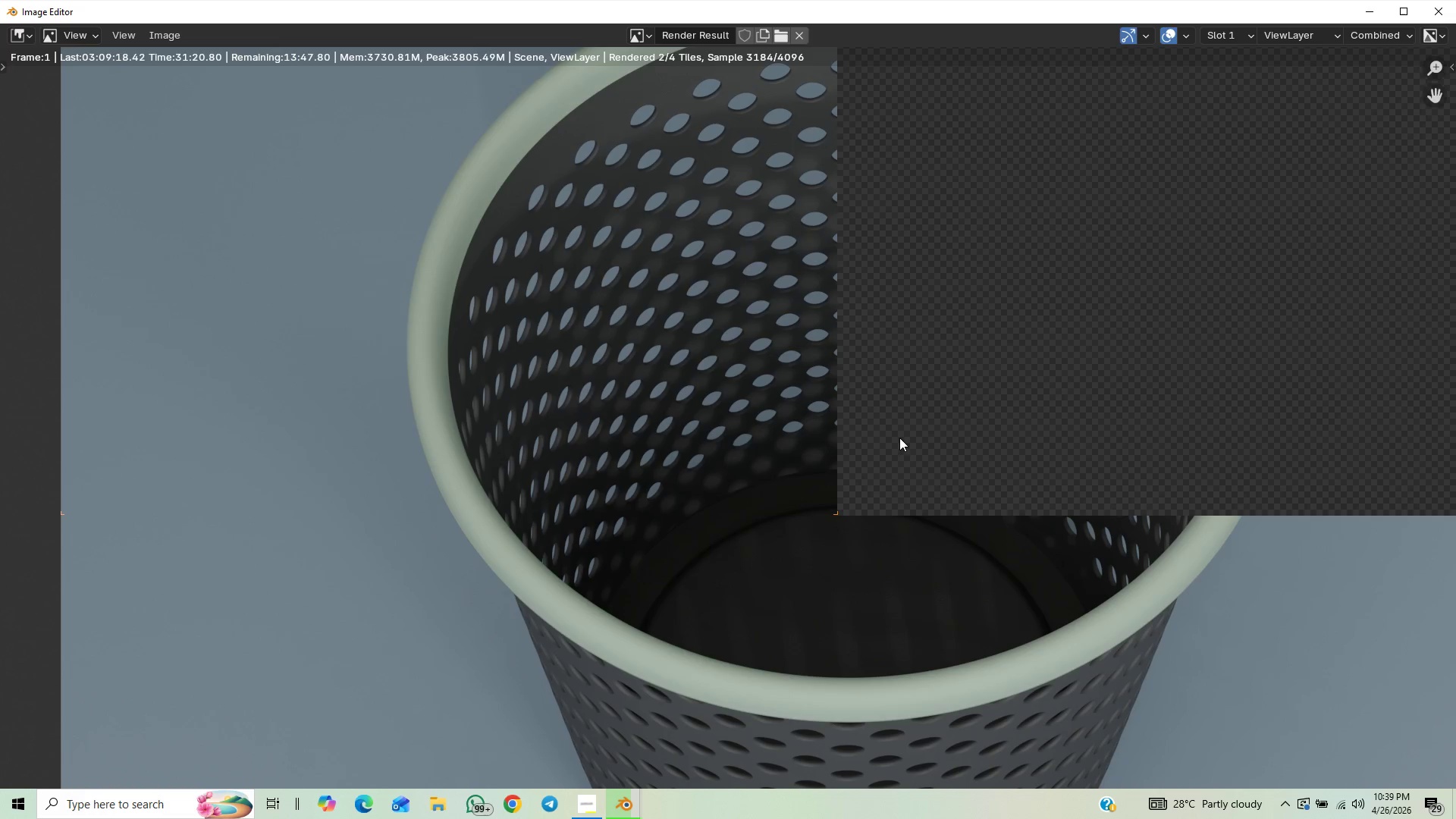 
scroll: coordinate [899, 438], scroll_direction: down, amount: 1.0
 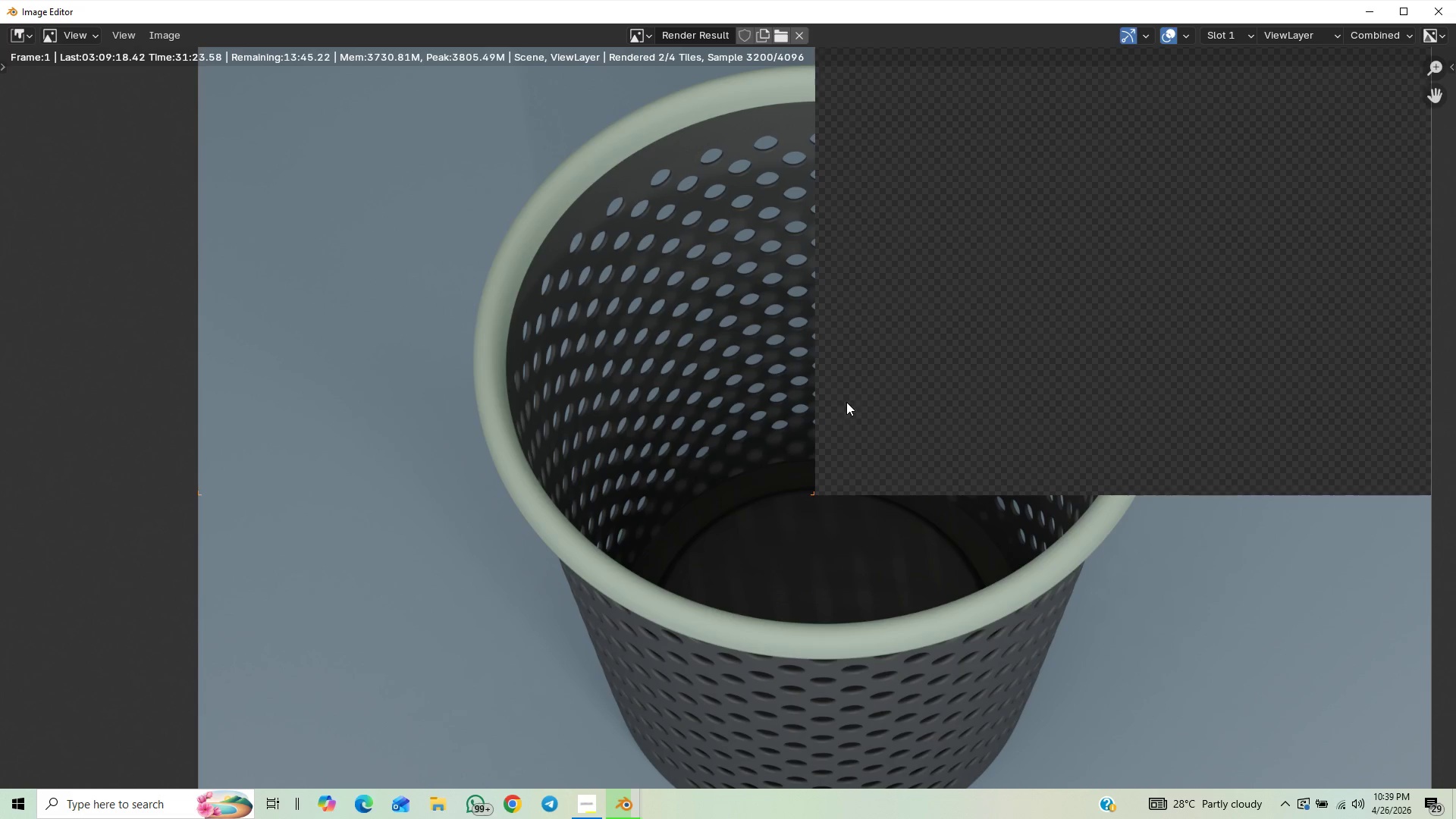 
scroll: coordinate [883, 422], scroll_direction: none, amount: 0.0
 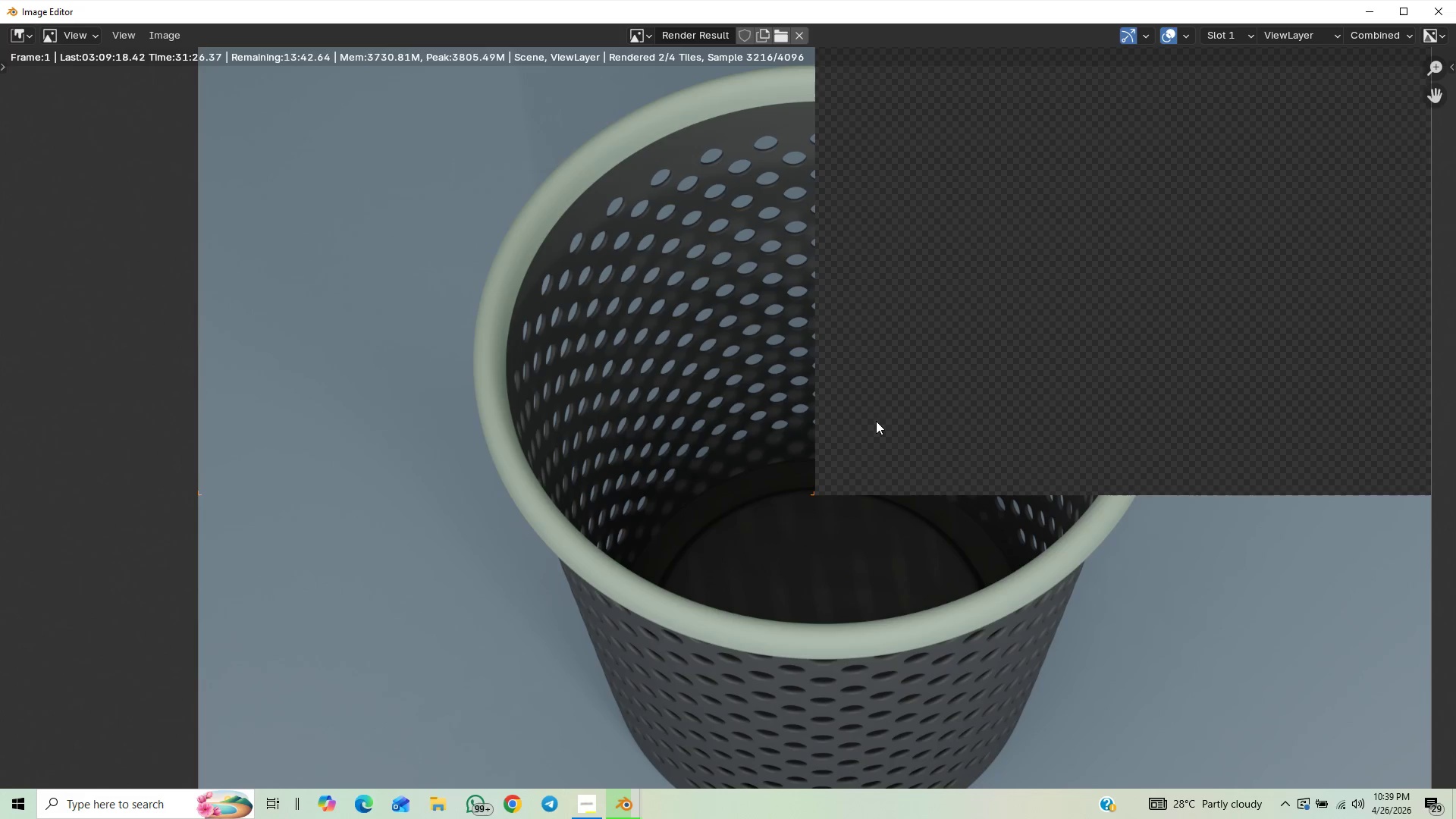 
scroll: coordinate [733, 443], scroll_direction: down, amount: 5.0
 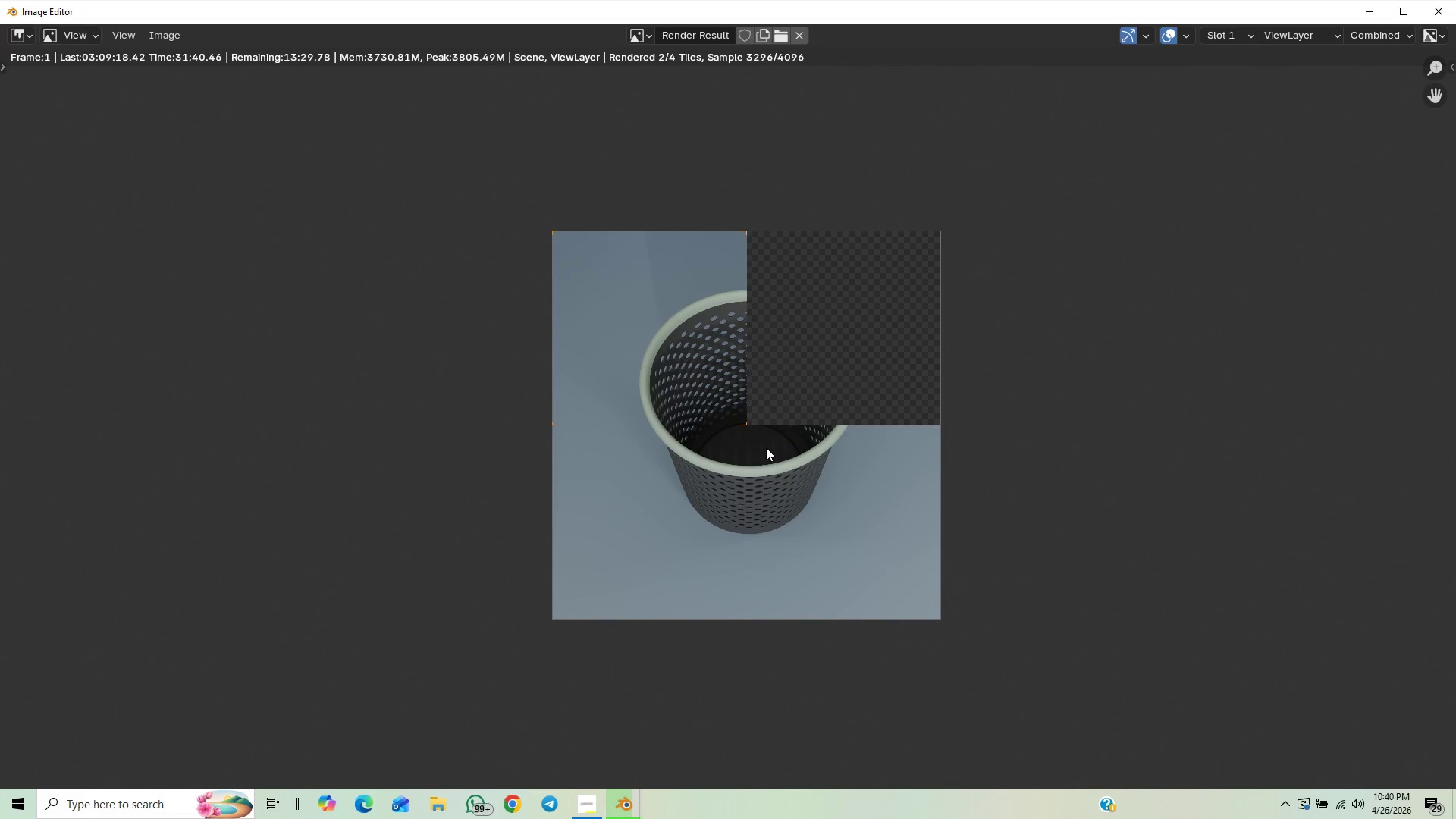 
scroll: coordinate [818, 444], scroll_direction: up, amount: 2.0
 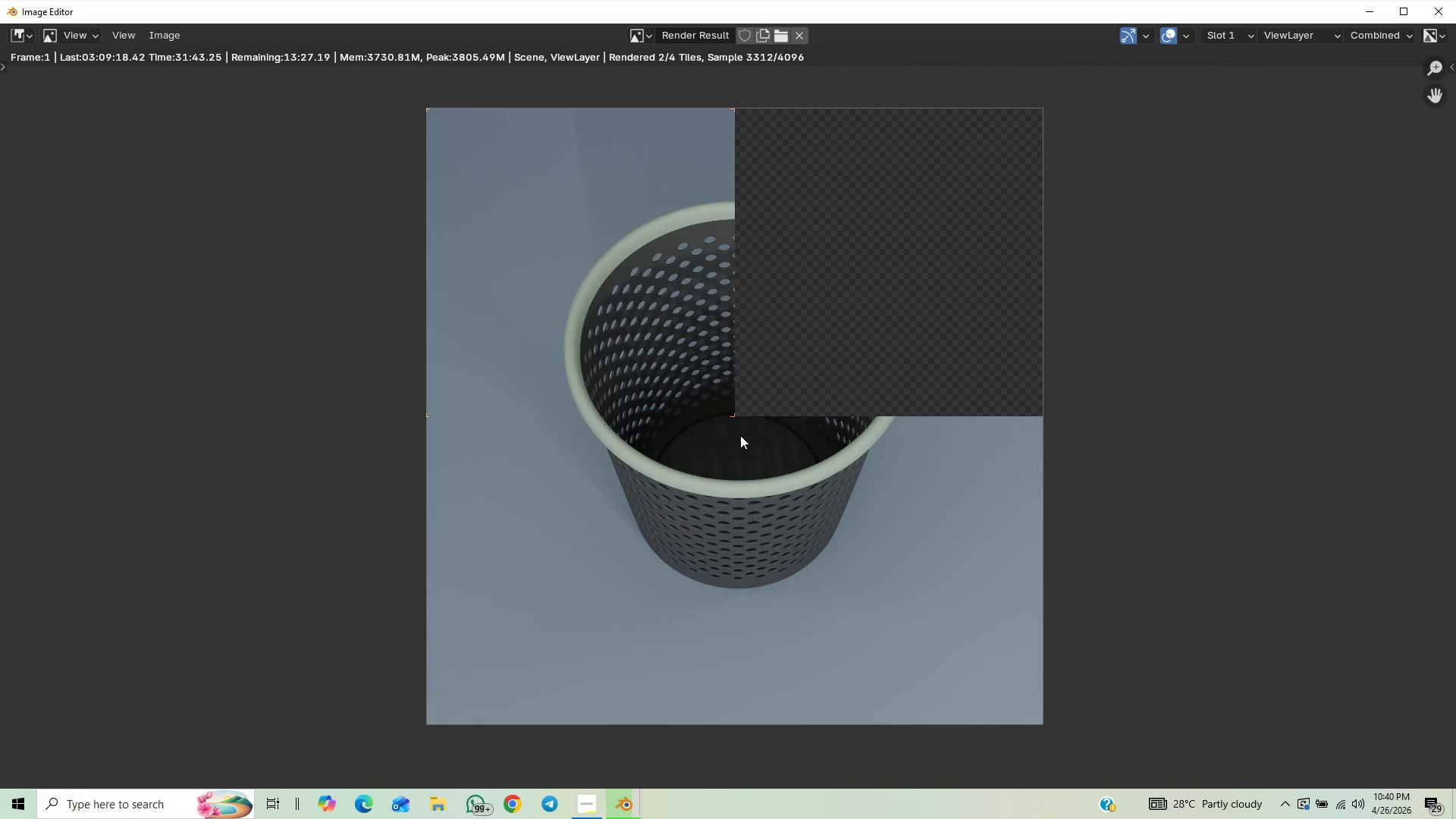 
scroll: coordinate [739, 435], scroll_direction: down, amount: 1.0
 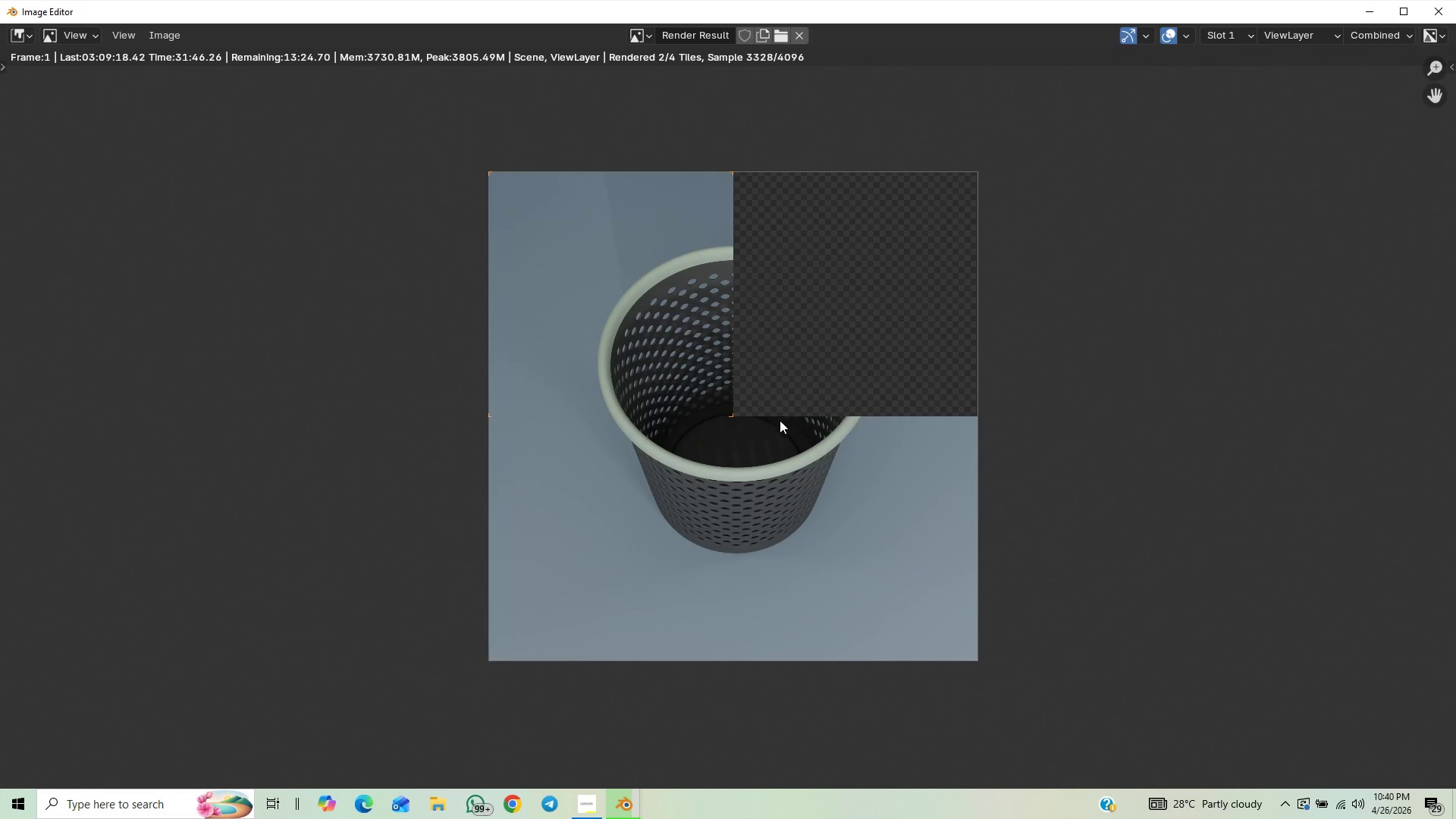 
scroll: coordinate [769, 421], scroll_direction: up, amount: 1.0
 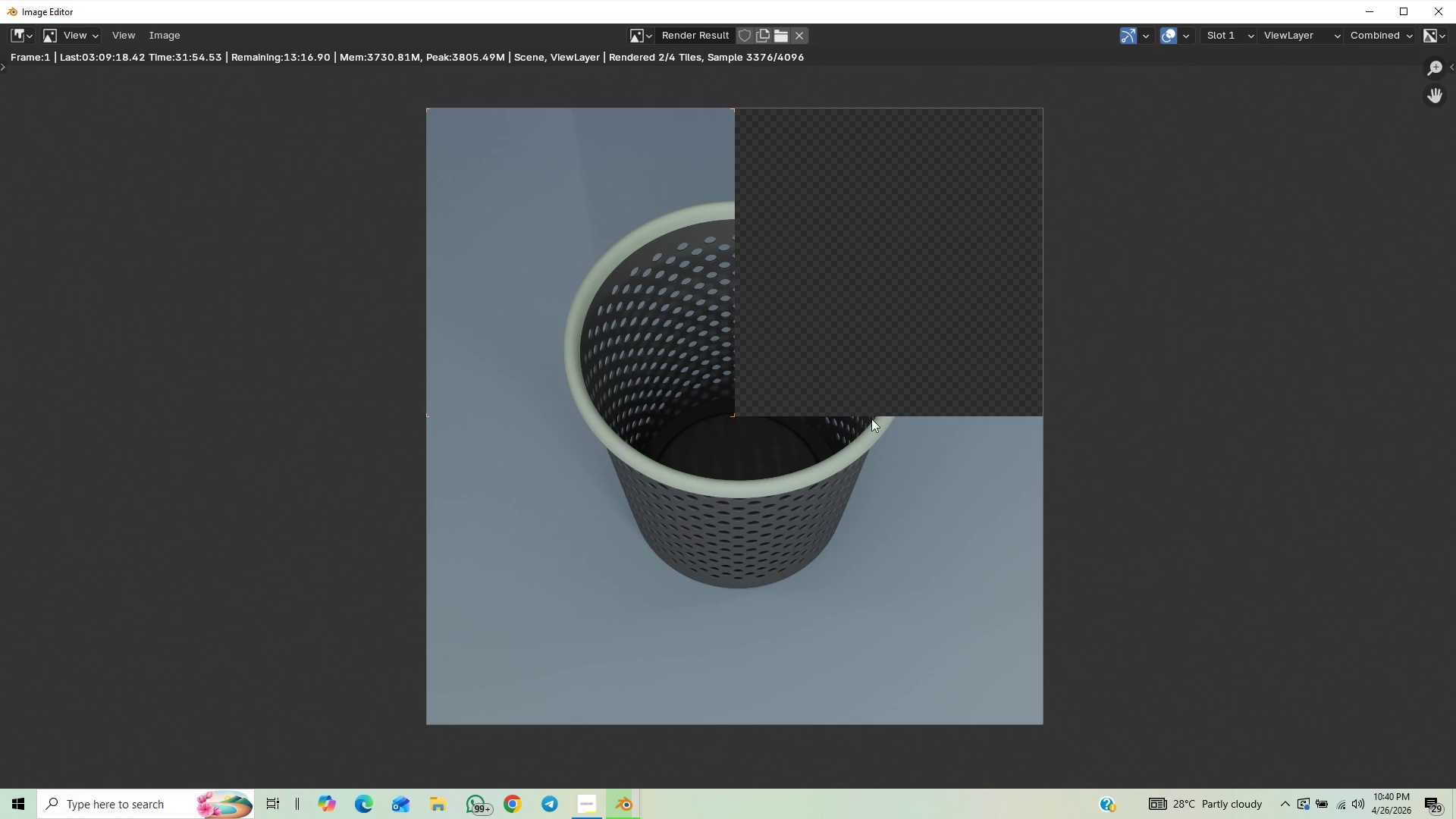 
wait(11.75)
 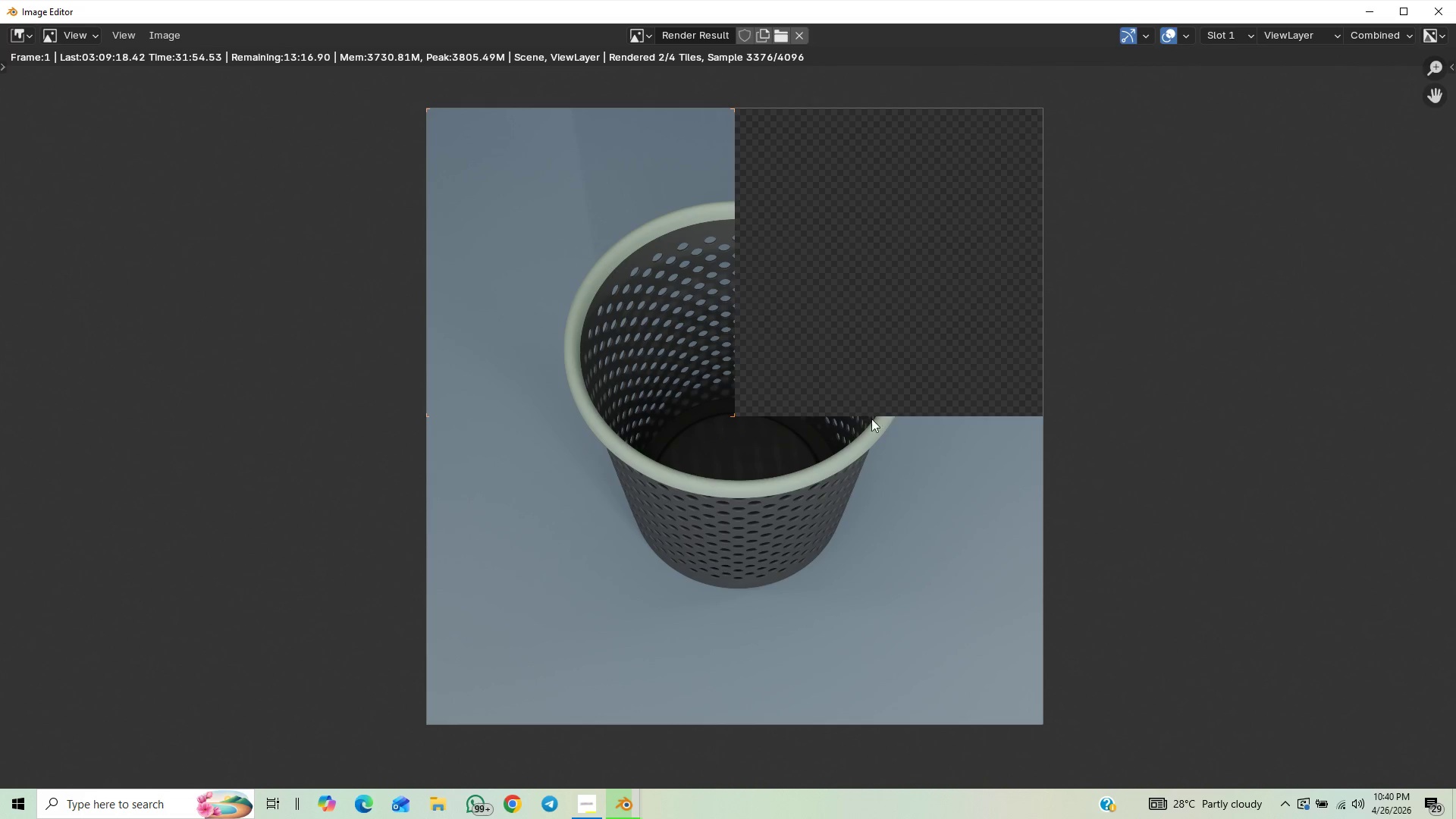 
scroll: coordinate [851, 460], scroll_direction: up, amount: 1.0
 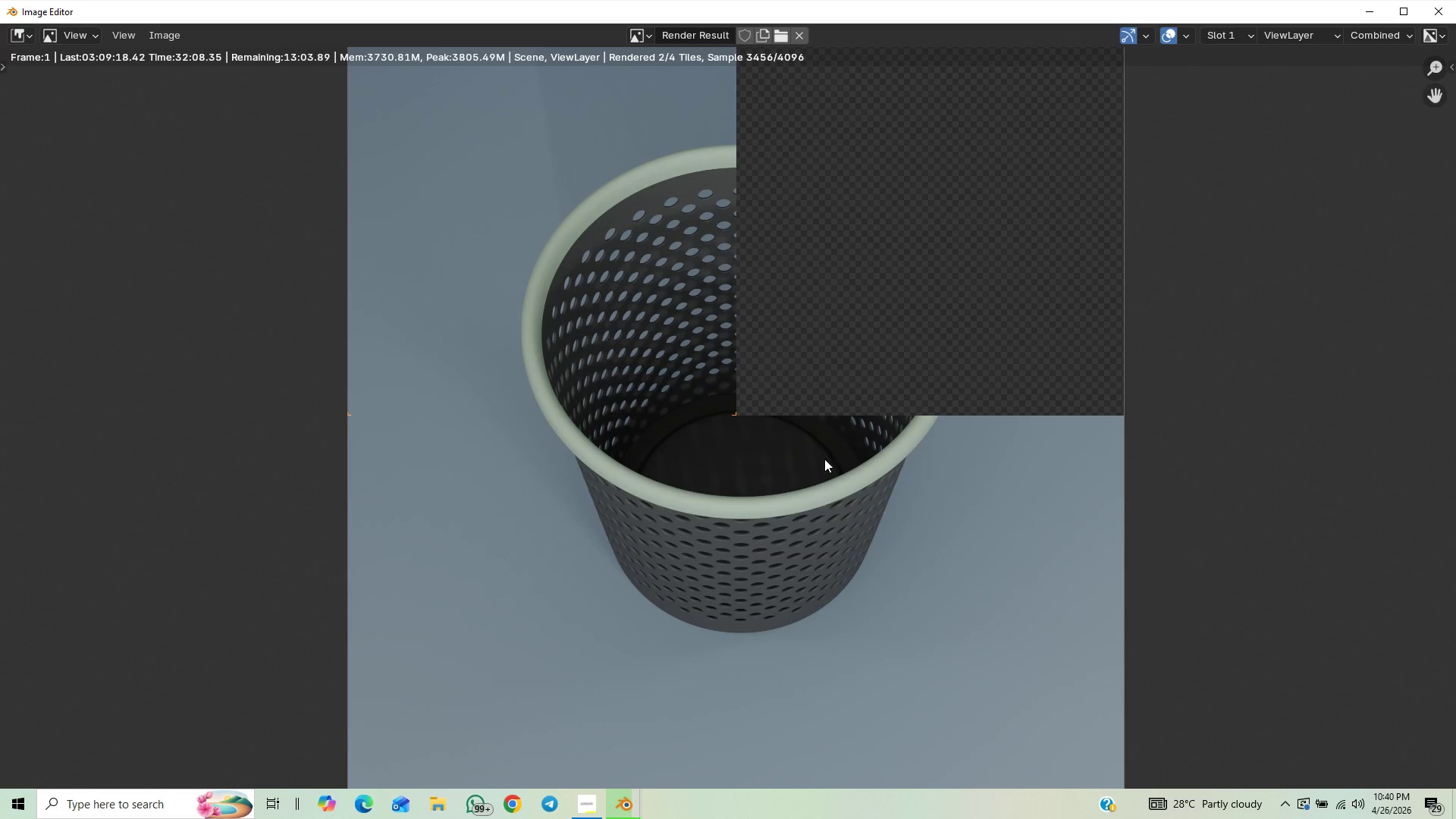 
wait(12.58)
 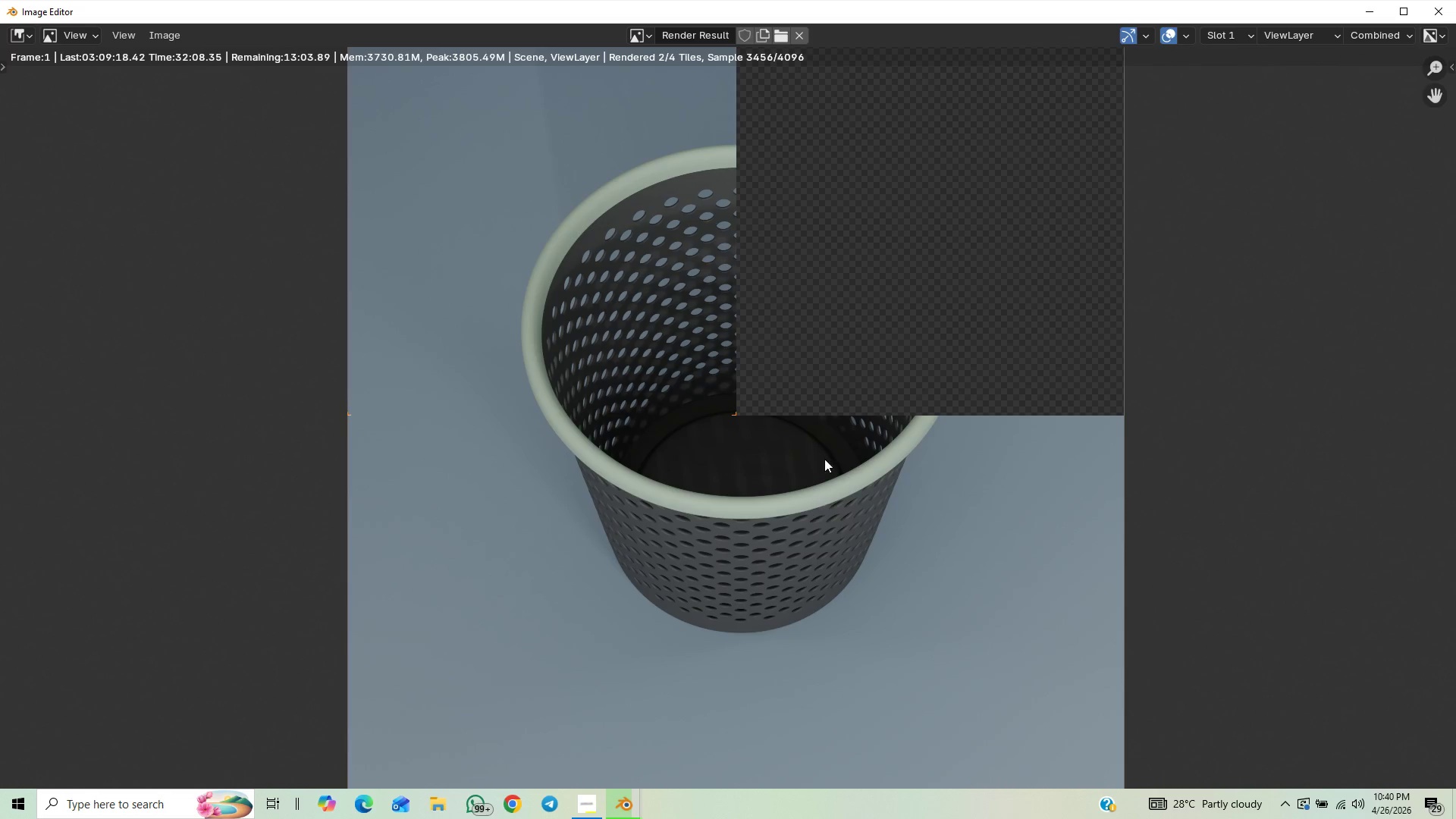 
scroll: coordinate [1006, 383], scroll_direction: down, amount: 2.0
 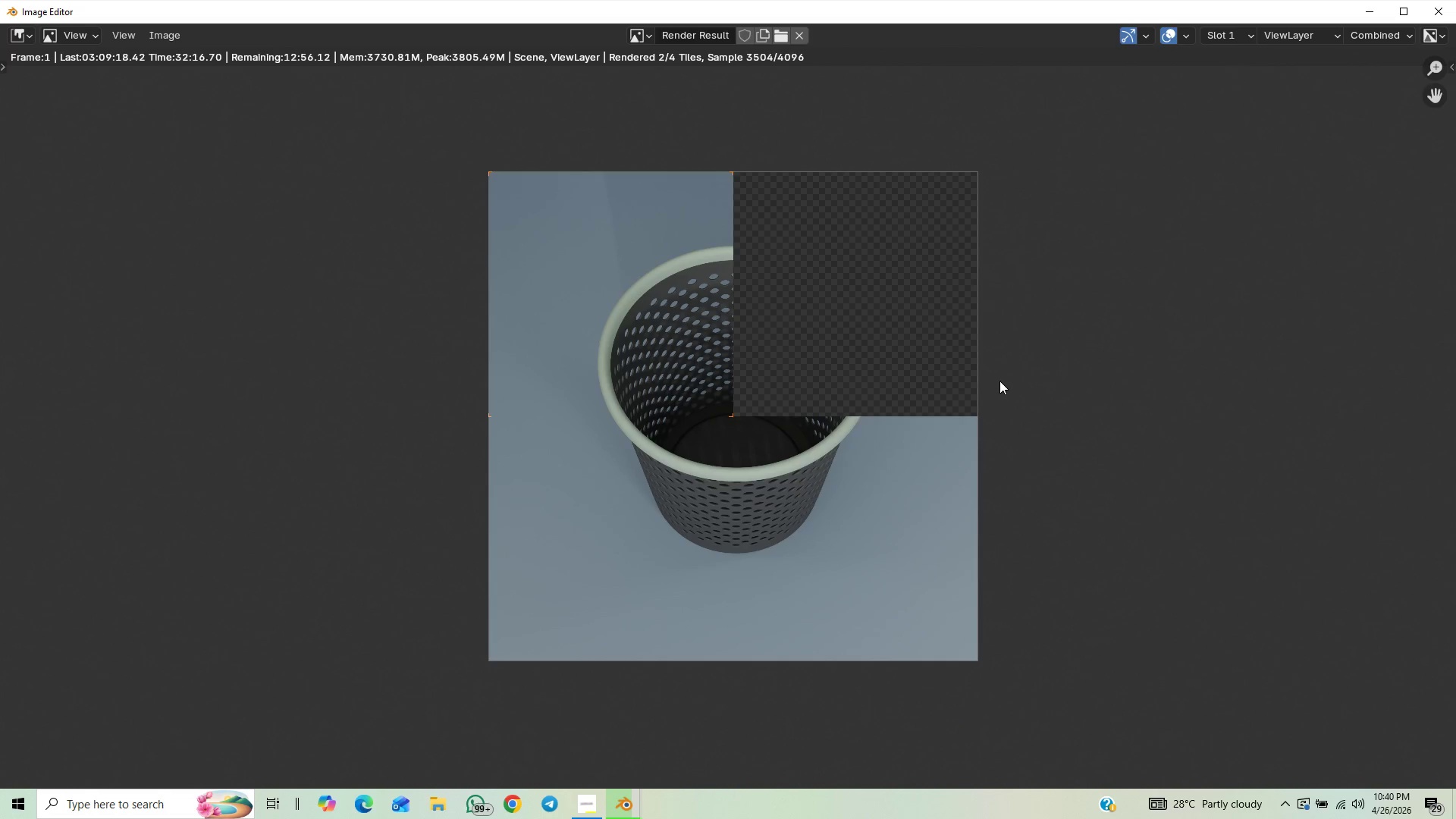 
scroll: coordinate [999, 381], scroll_direction: up, amount: 1.0
 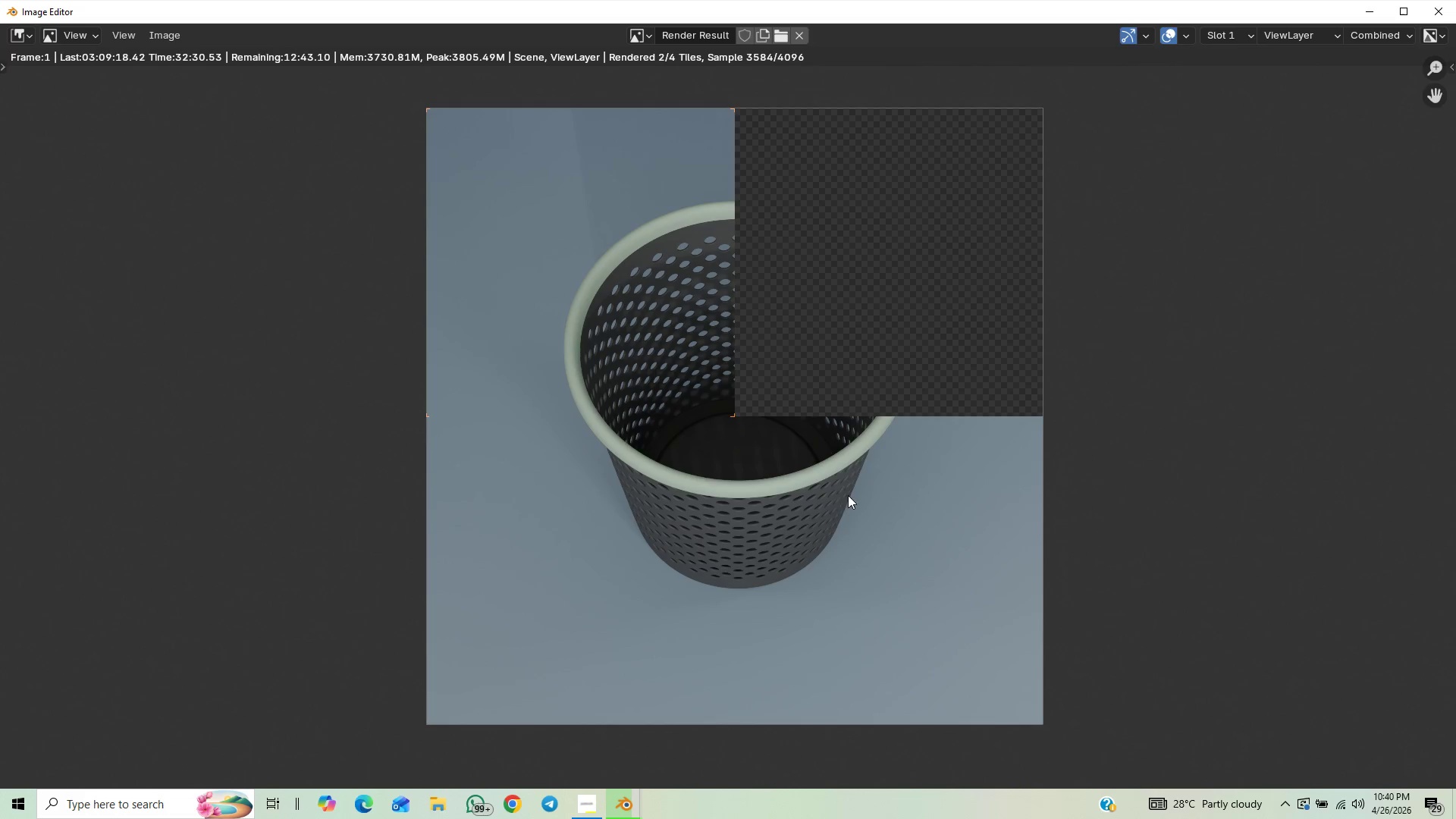 
wait(18.19)
 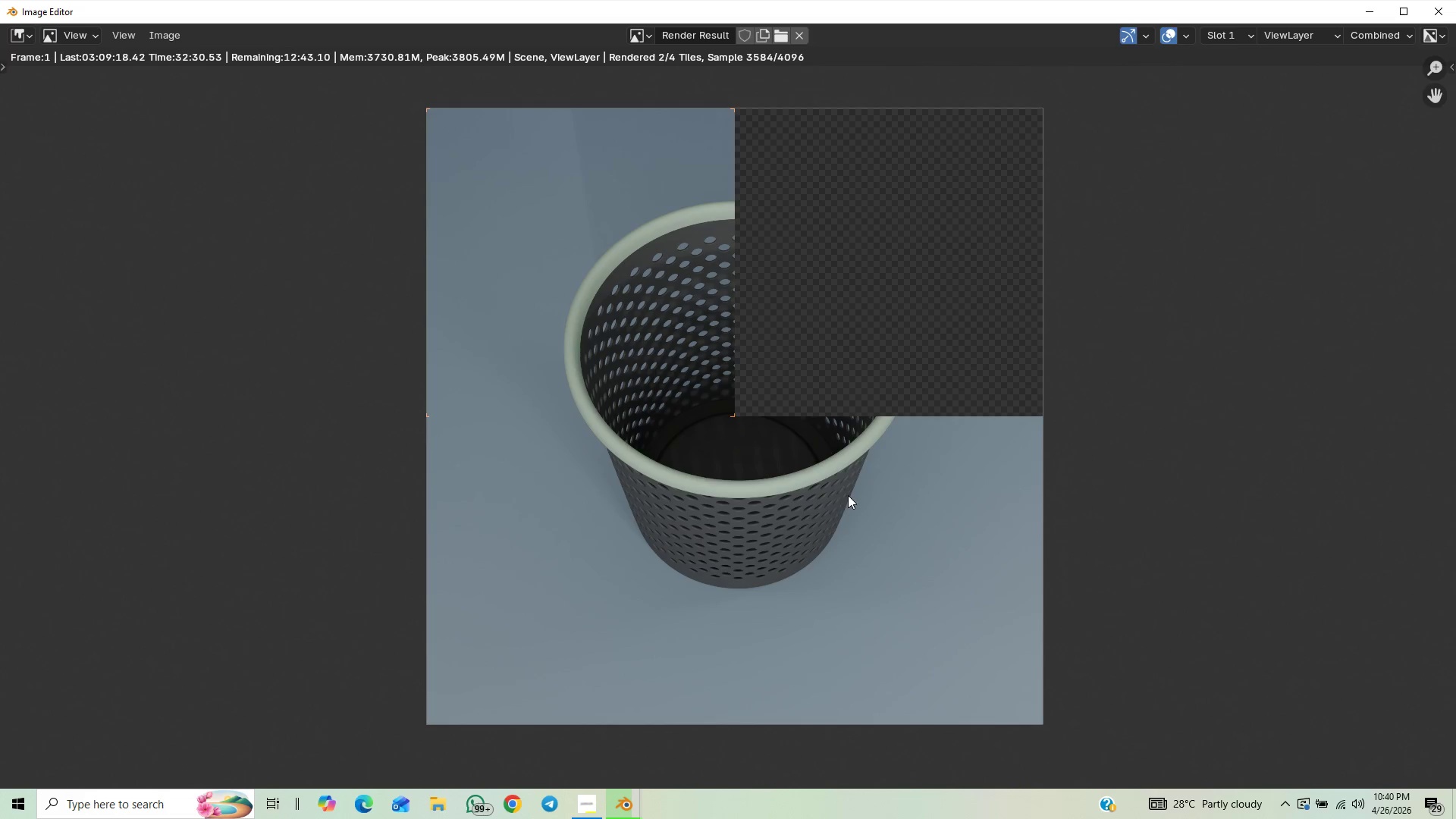 
scroll: coordinate [867, 522], scroll_direction: down, amount: 1.0
 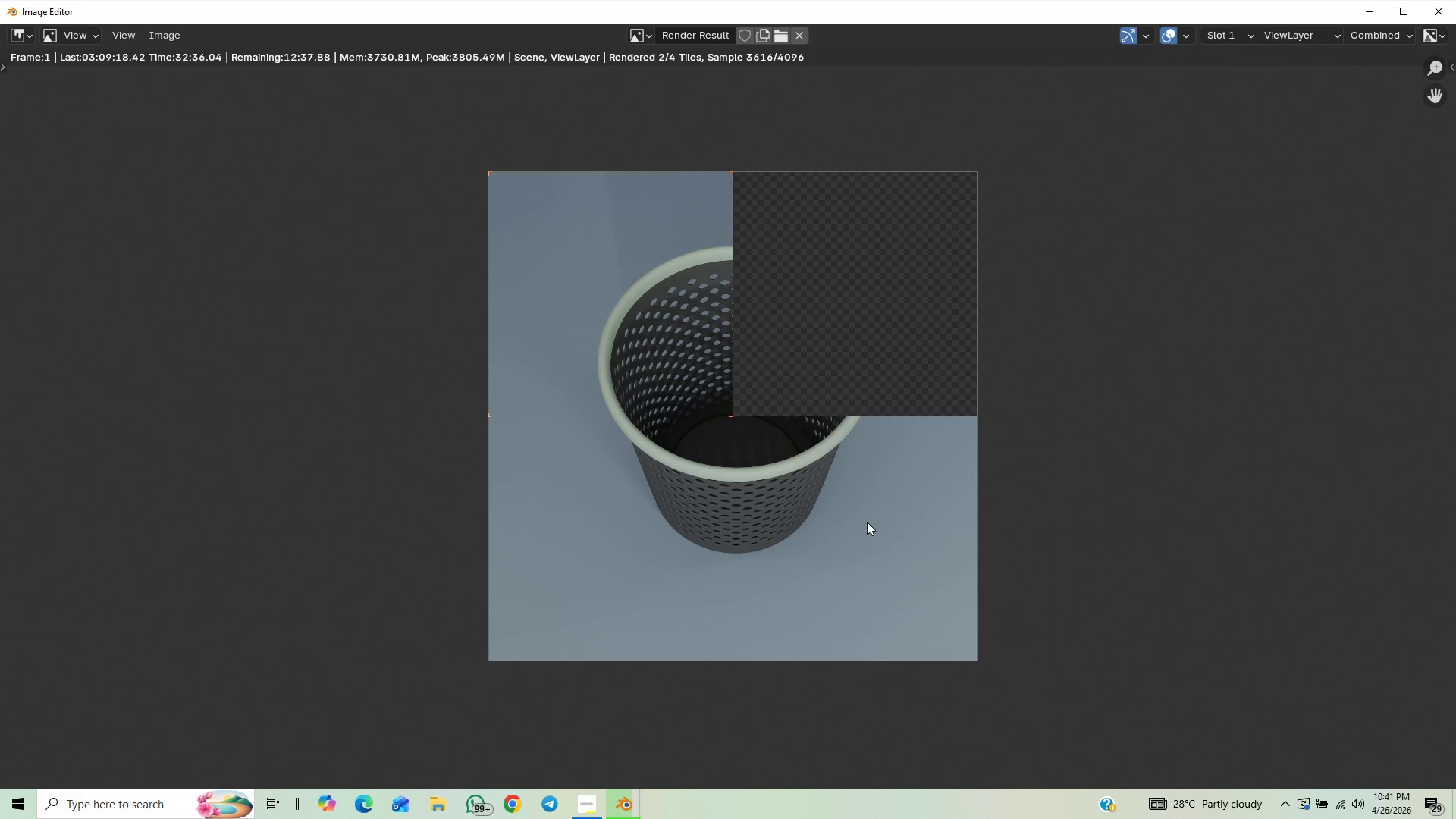 
scroll: coordinate [867, 522], scroll_direction: up, amount: 1.0
 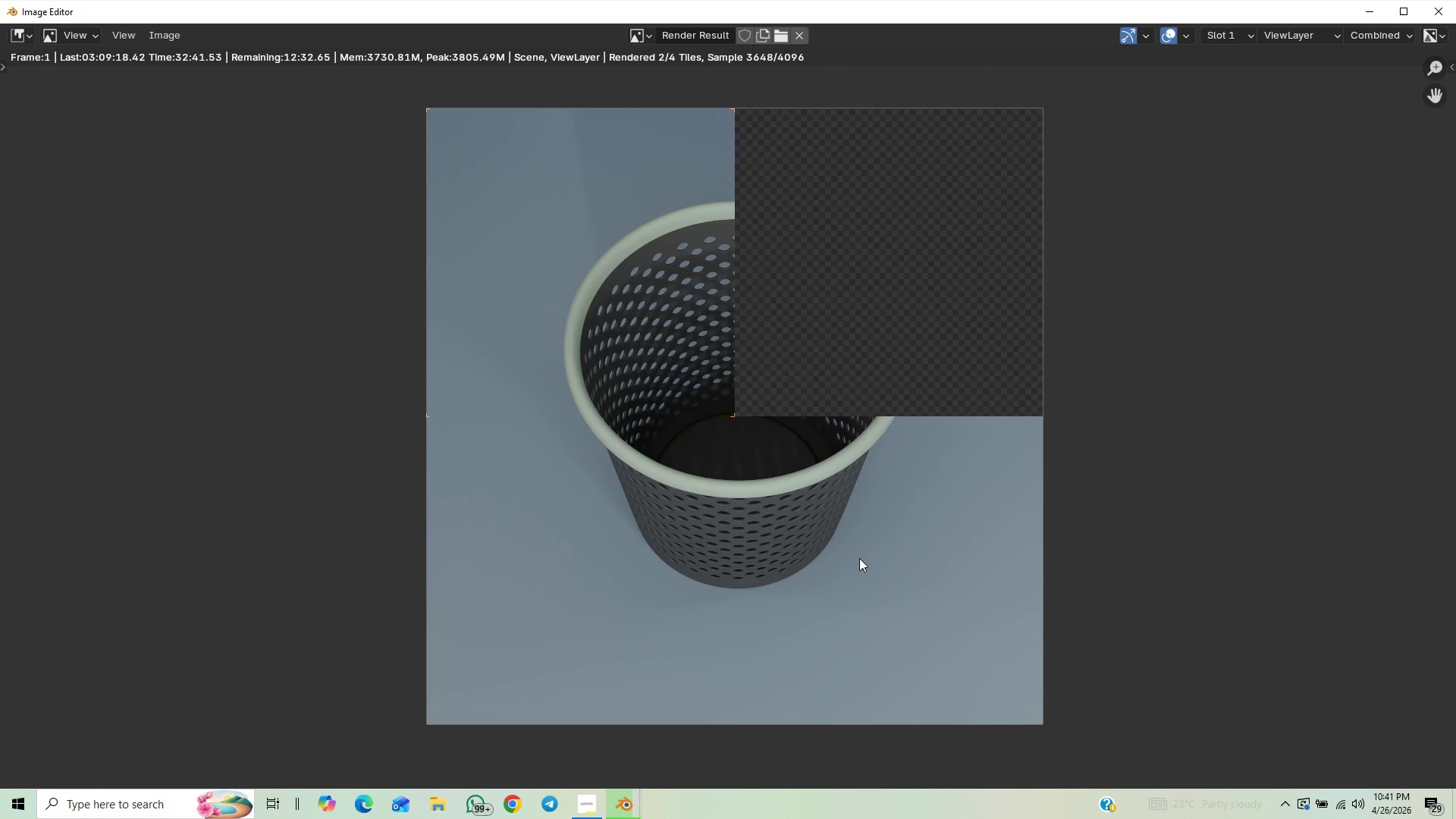 
wait(6.62)
 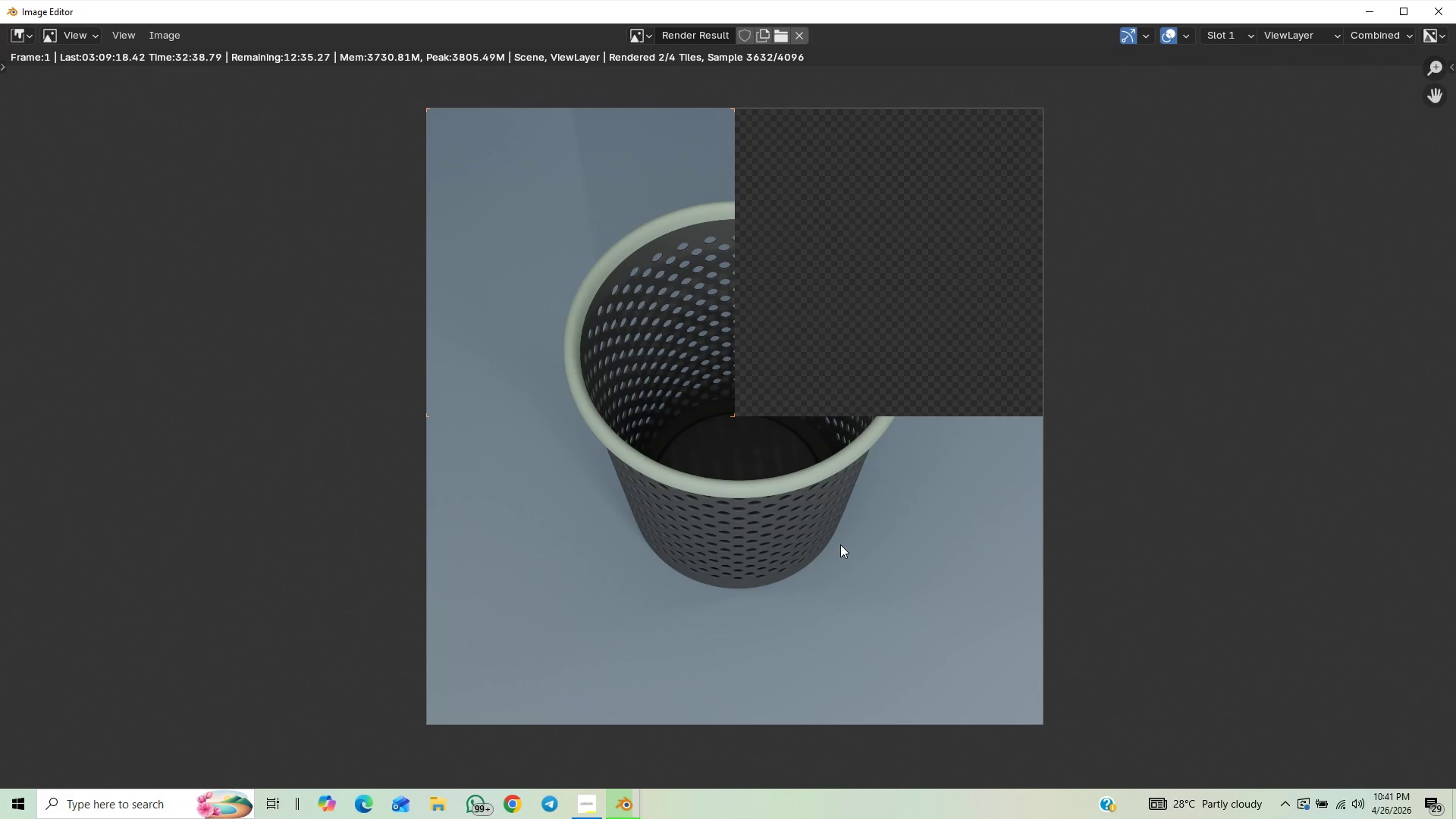 
scroll: coordinate [906, 546], scroll_direction: down, amount: 1.0
 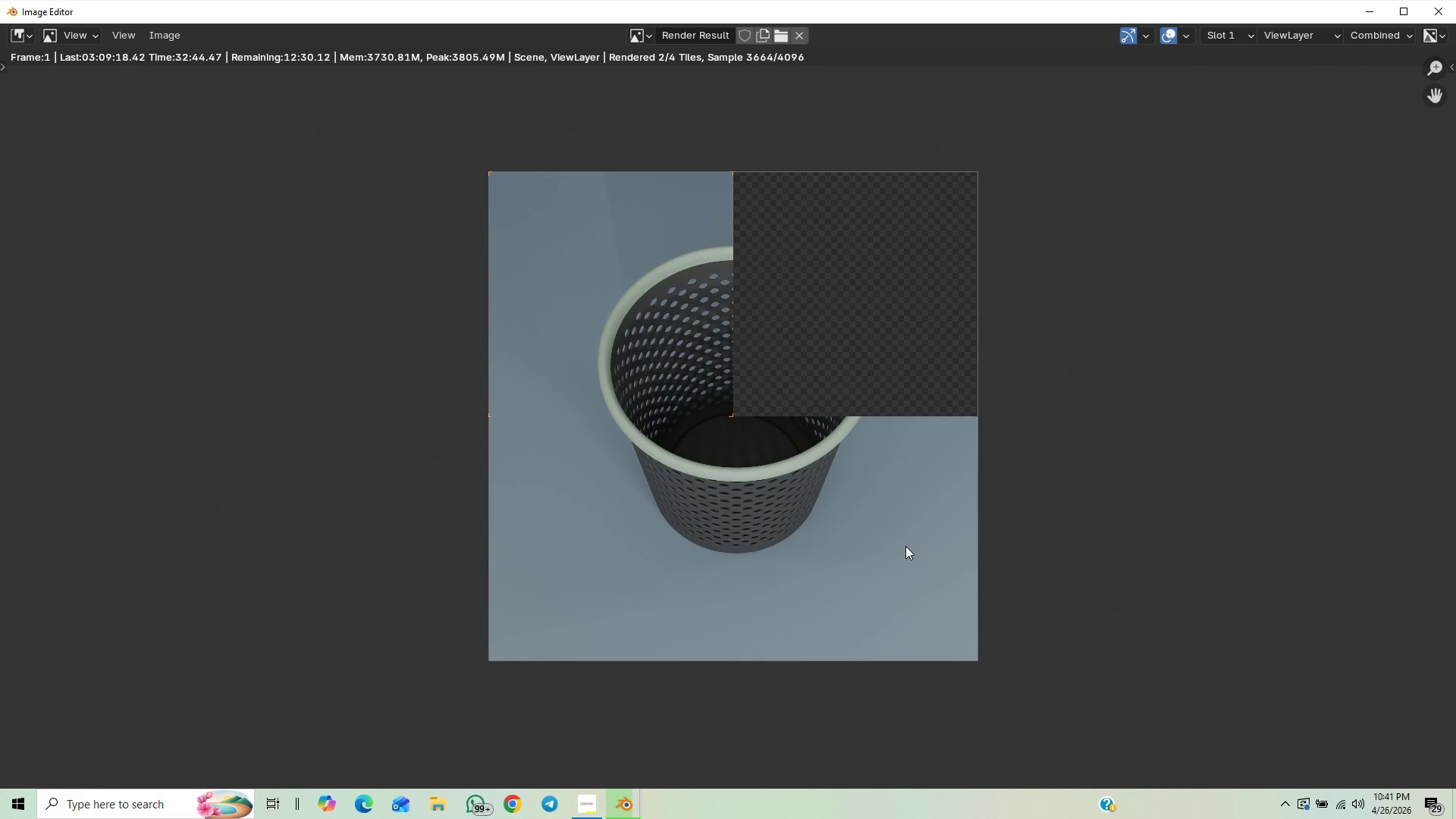 
scroll: coordinate [906, 543], scroll_direction: up, amount: 2.0
 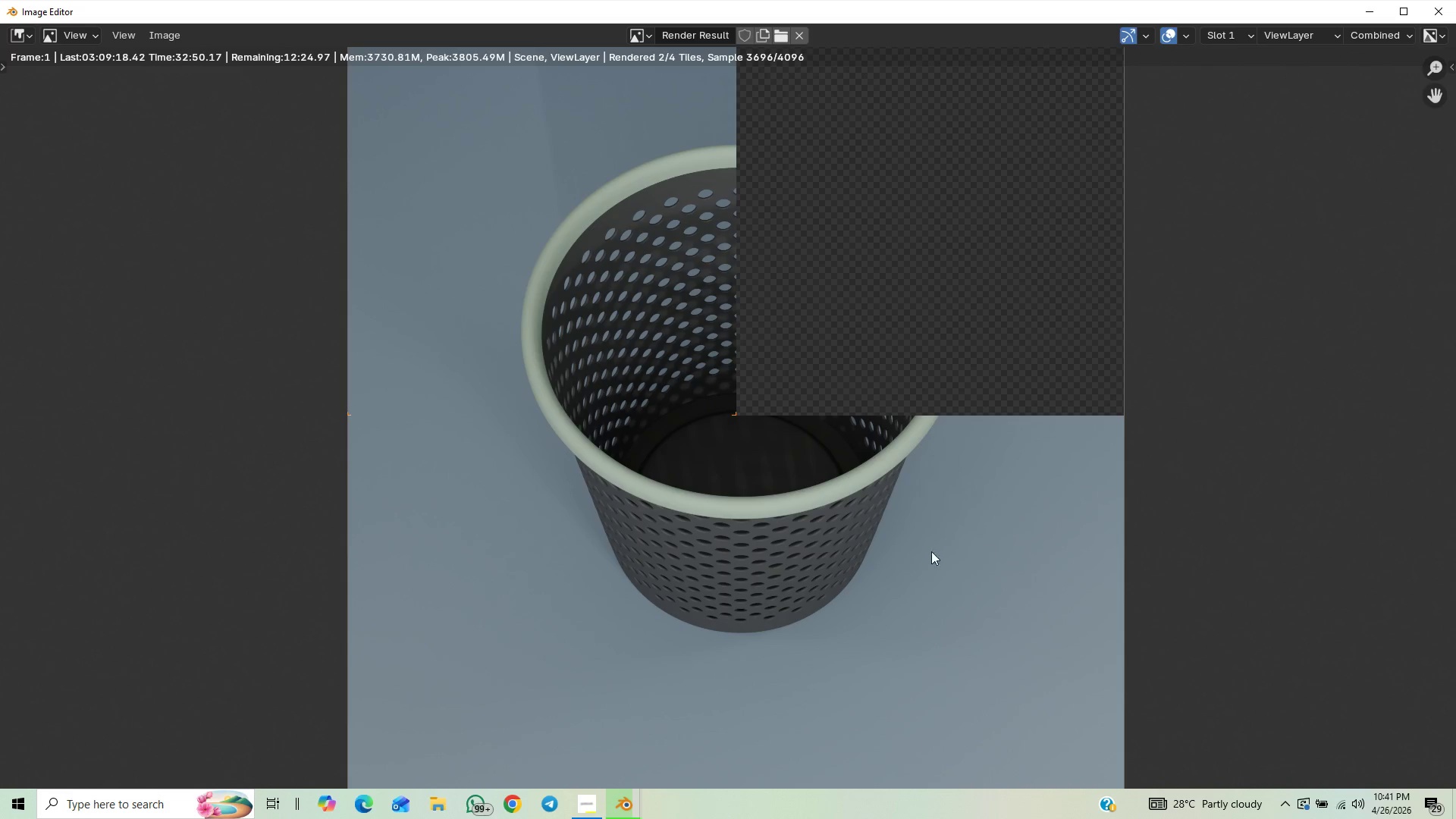 
wait(9.16)
 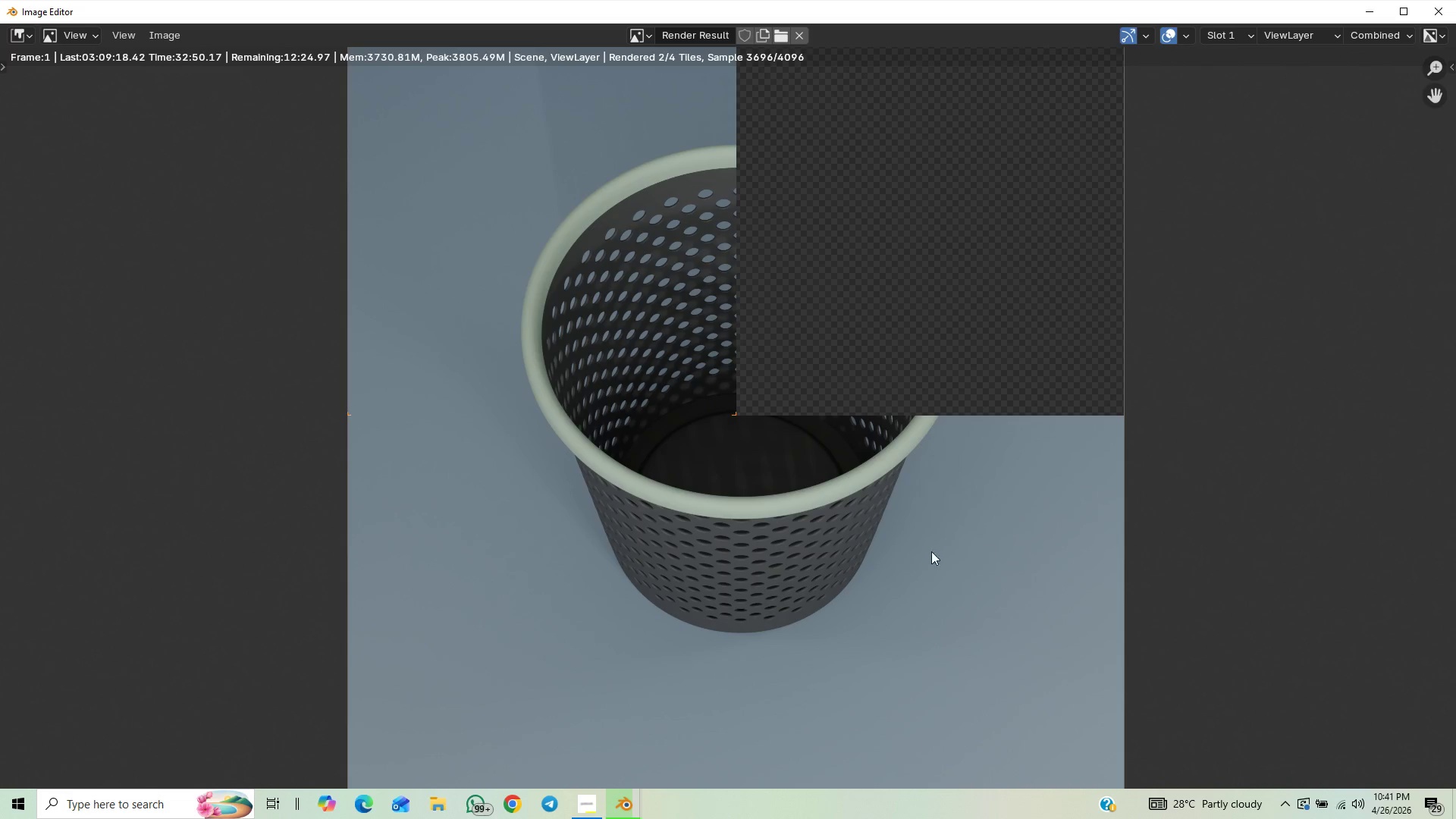 
scroll: coordinate [831, 540], scroll_direction: down, amount: 2.0
 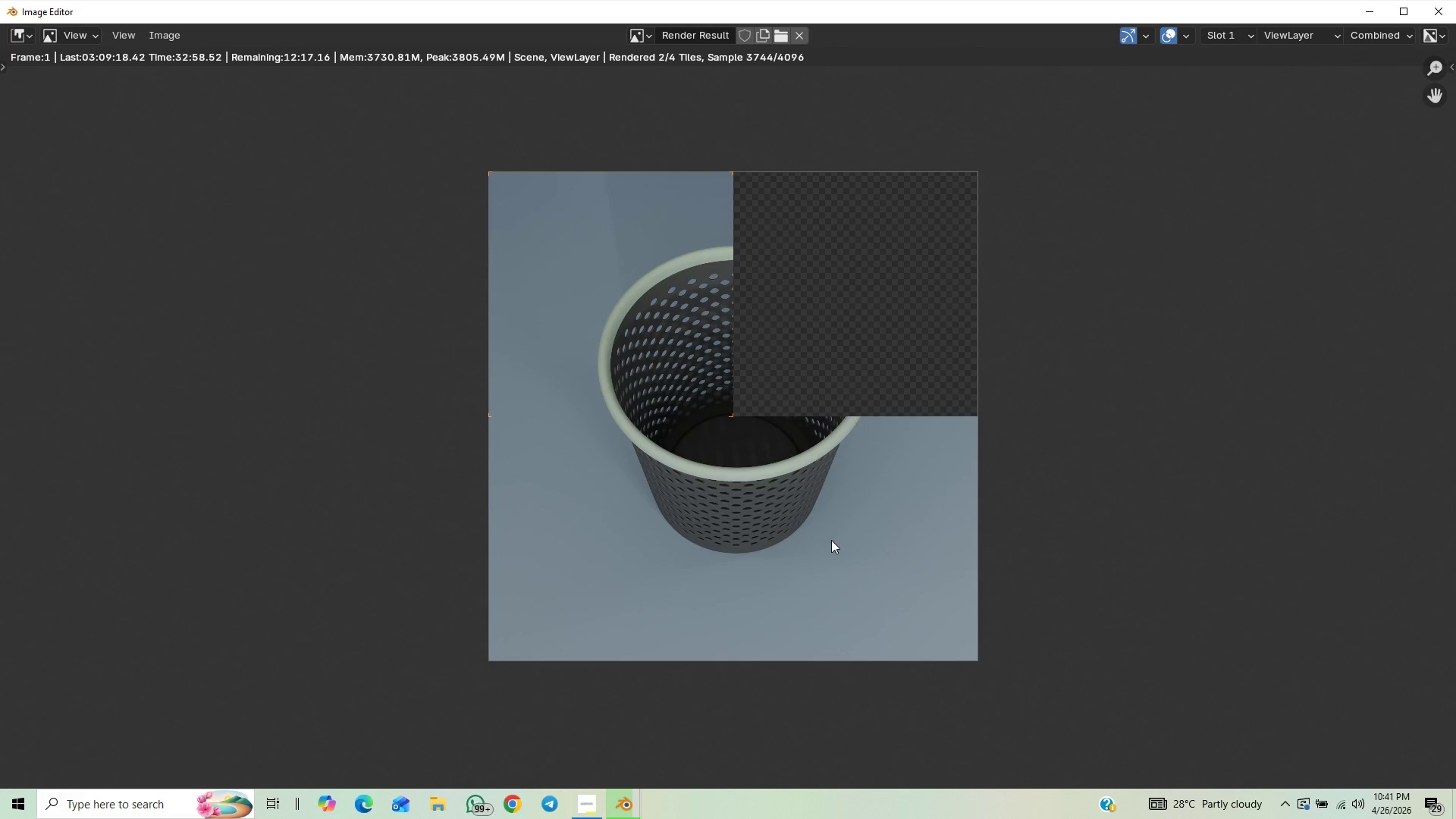 
scroll: coordinate [959, 573], scroll_direction: up, amount: 4.0
 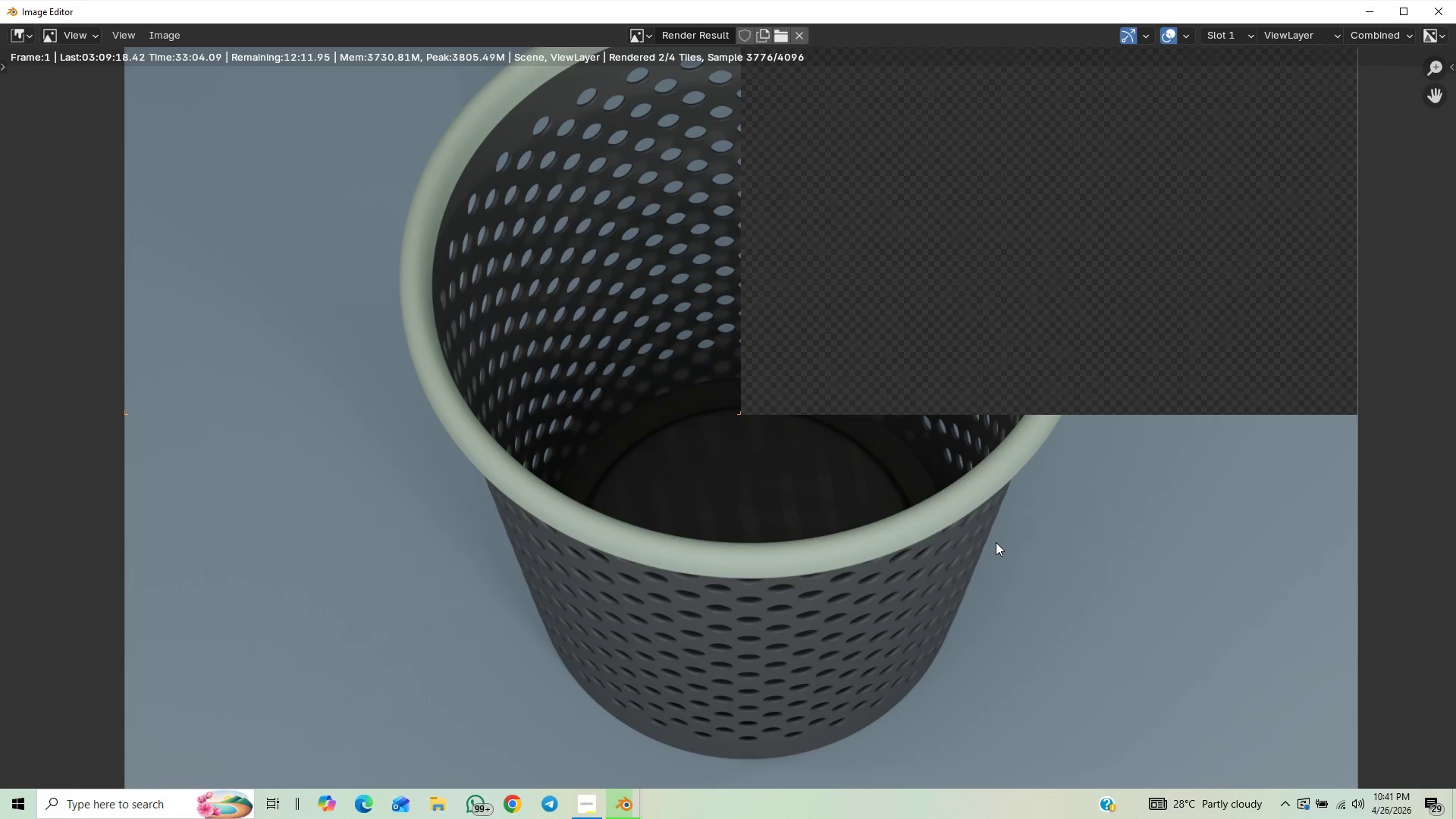 
scroll: coordinate [974, 538], scroll_direction: down, amount: 3.0
 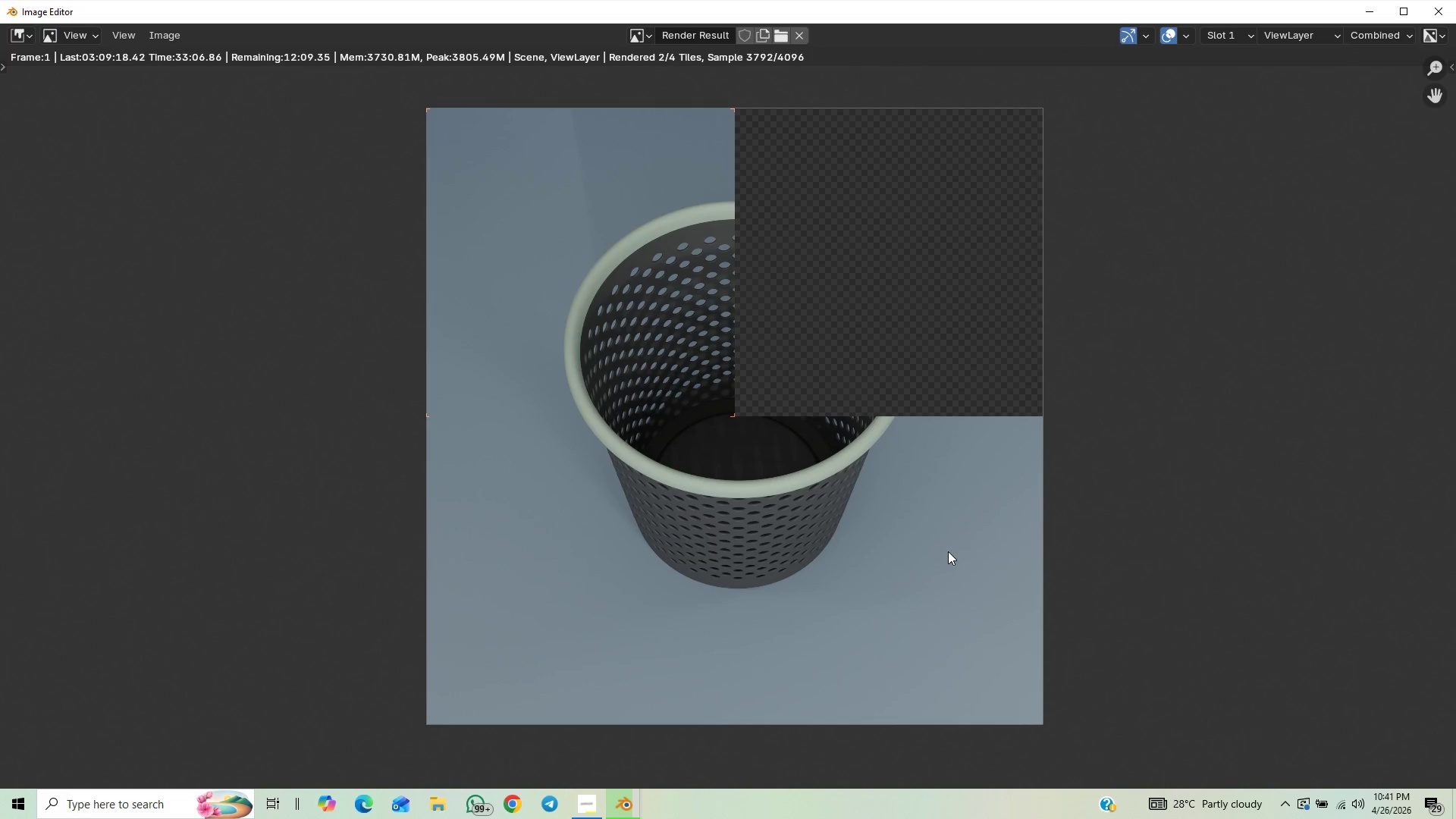 
scroll: coordinate [943, 554], scroll_direction: up, amount: 3.0
 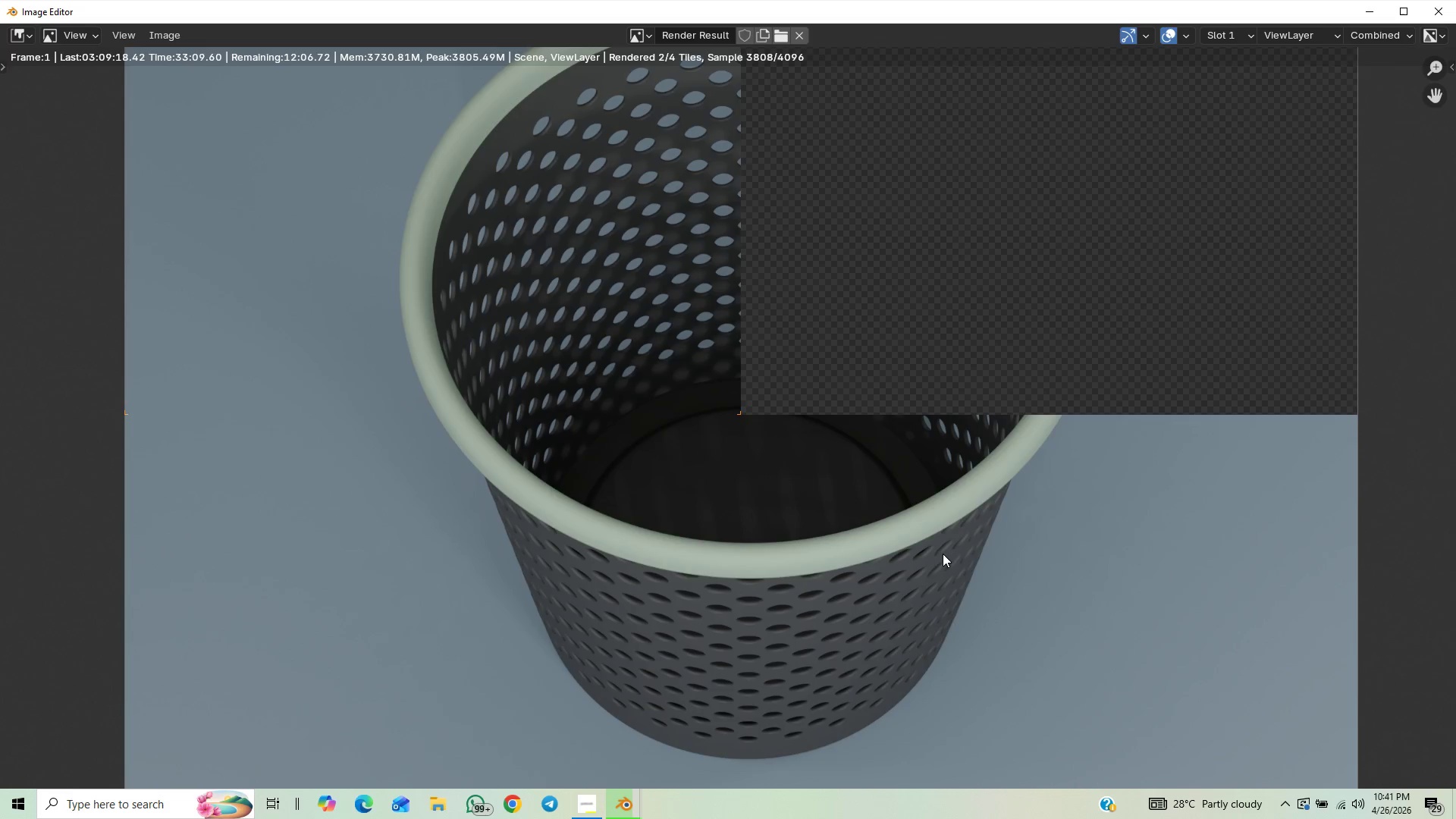 
scroll: coordinate [943, 554], scroll_direction: down, amount: 1.0
 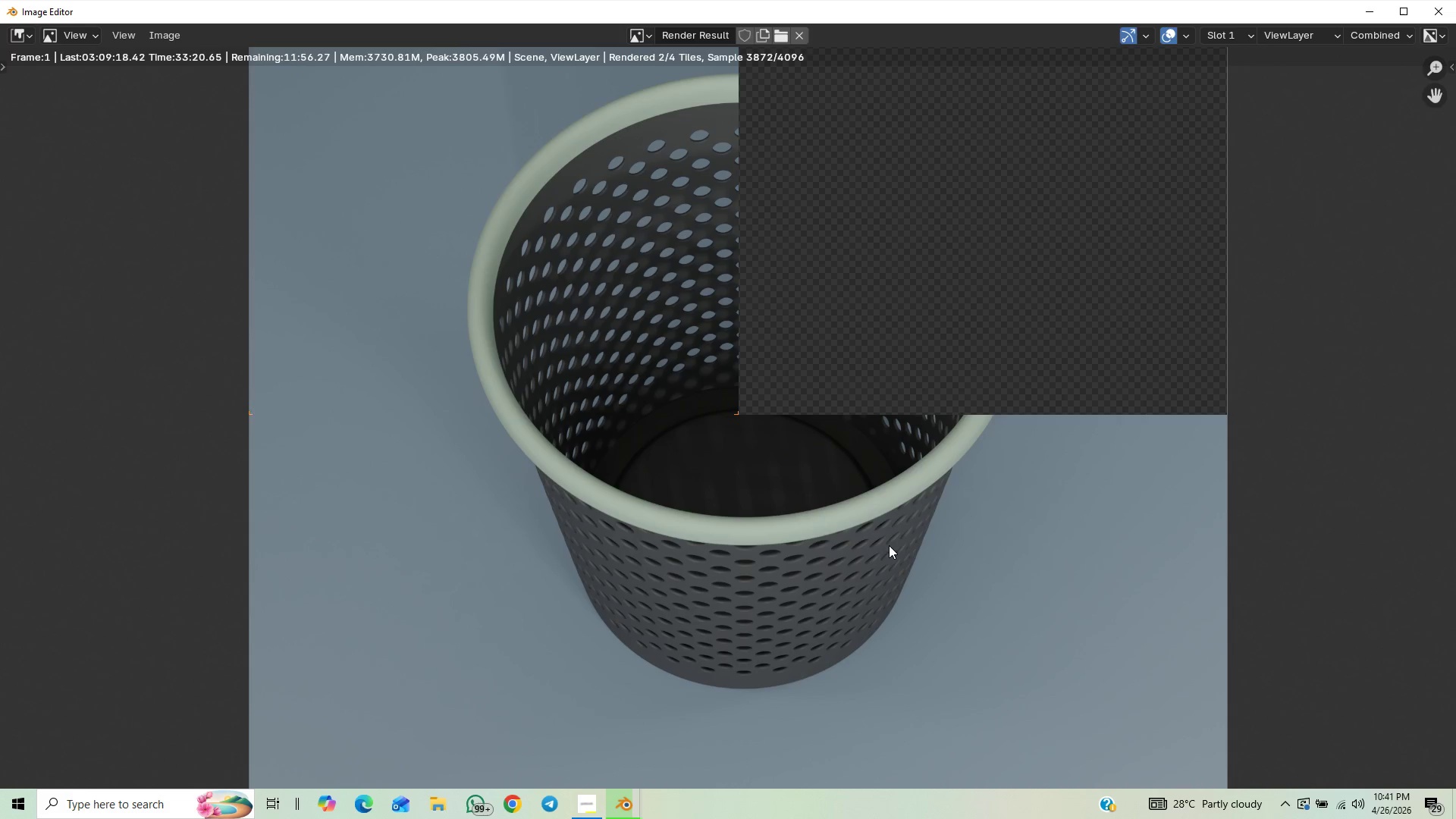 
wait(15.37)
 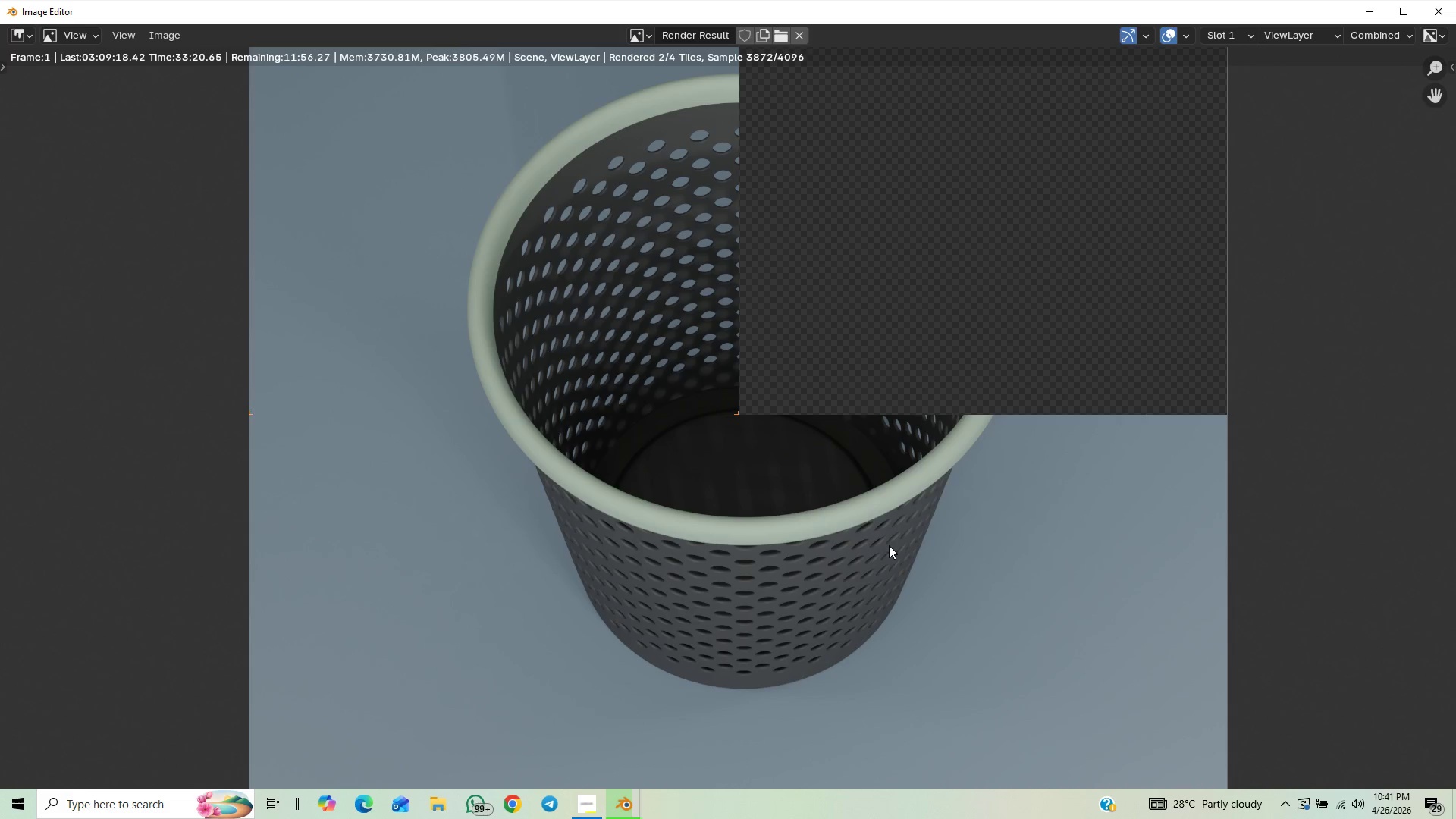 
scroll: coordinate [880, 581], scroll_direction: down, amount: 2.0
 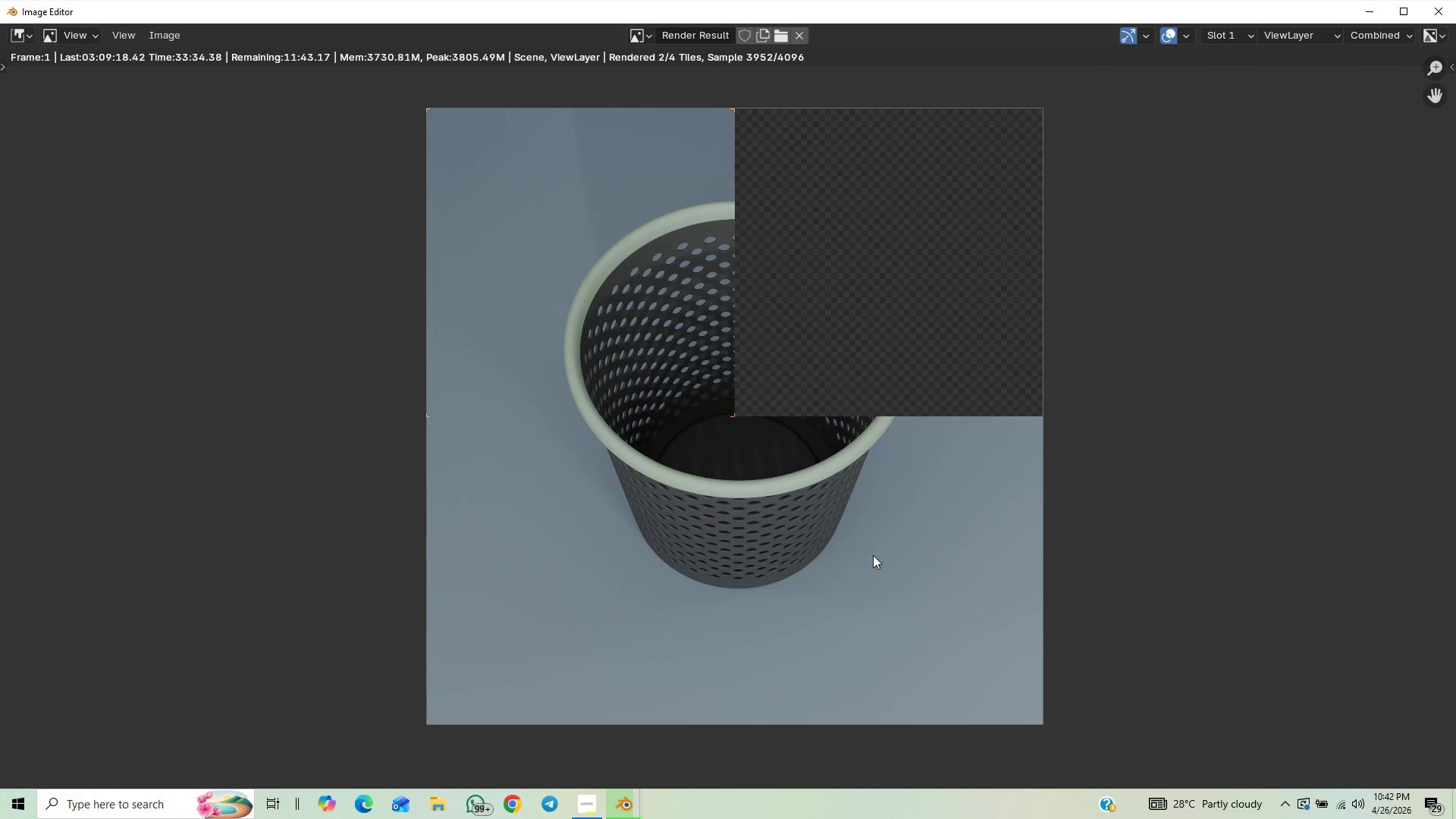 
wait(7.43)
 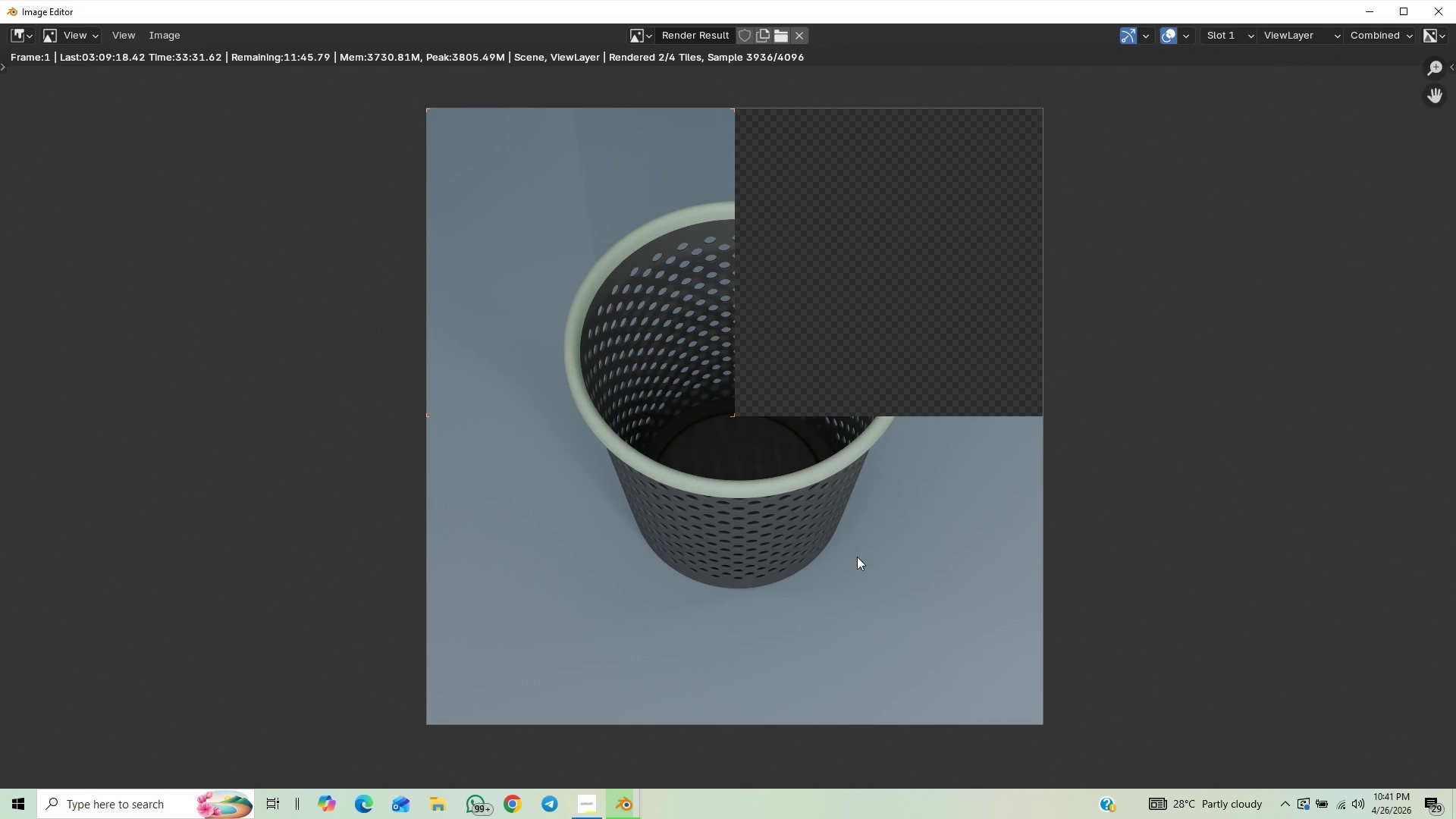 
scroll: coordinate [970, 582], scroll_direction: down, amount: 1.0
 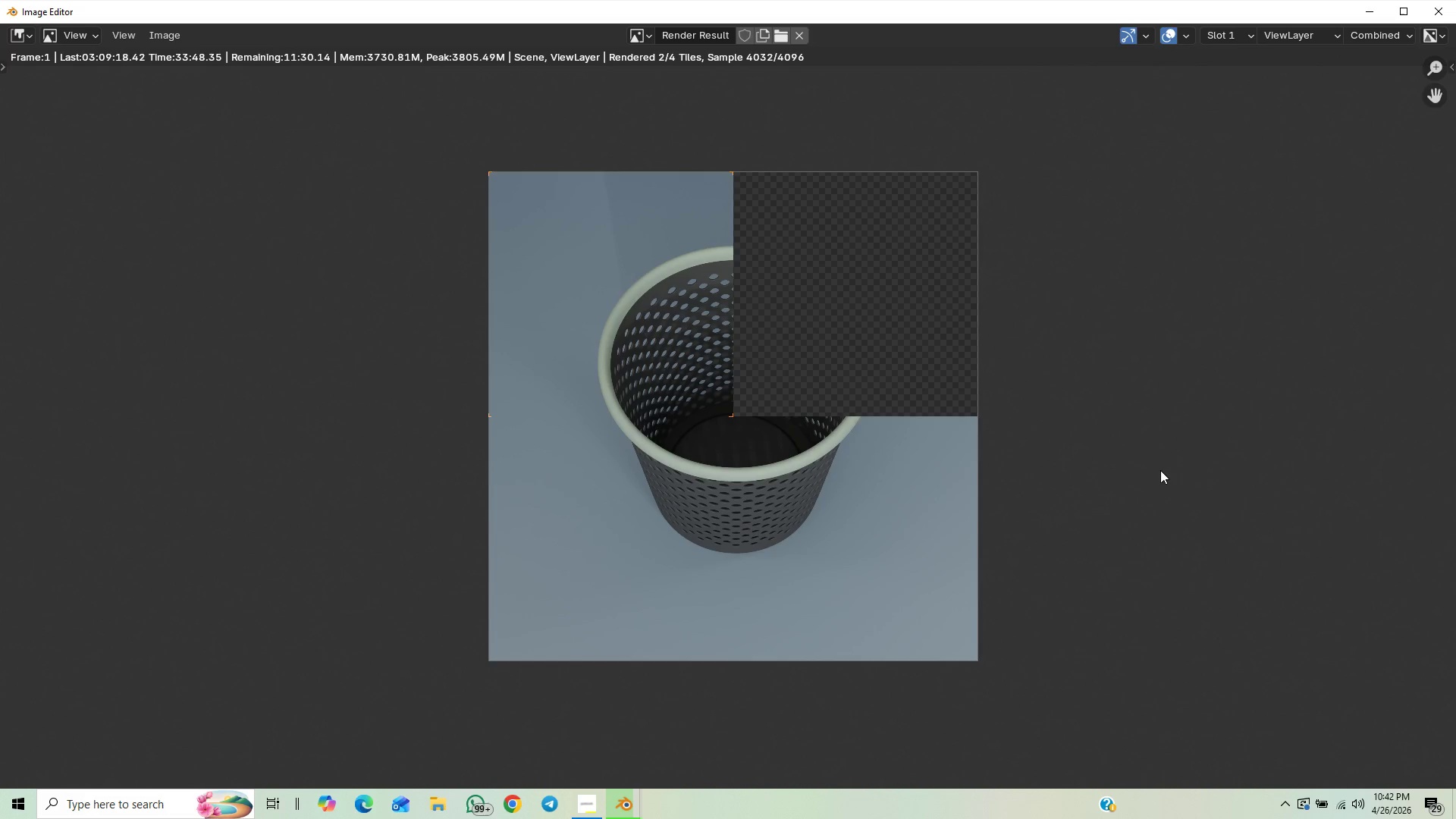 
wait(17.12)
 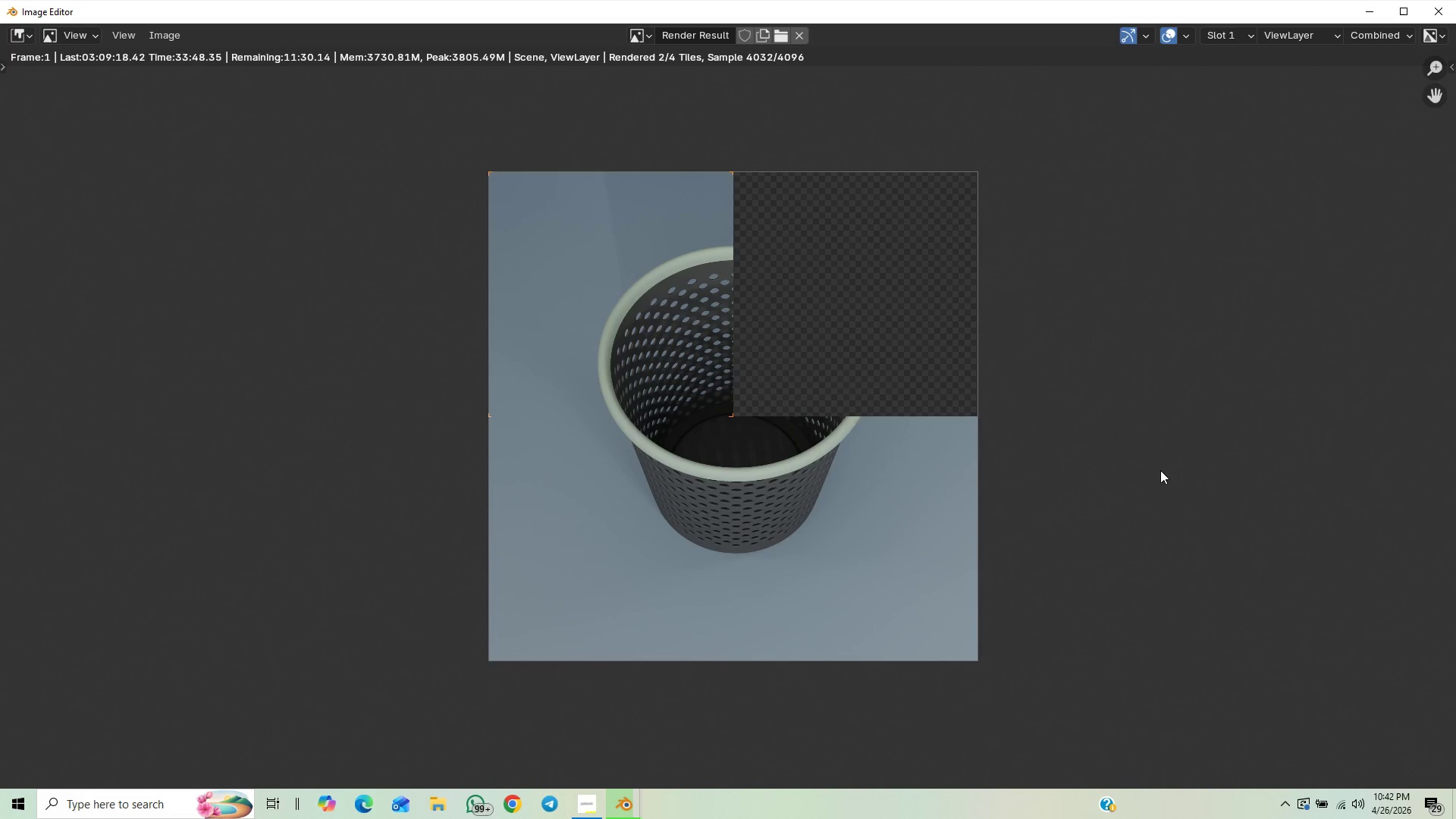 
scroll: coordinate [711, 467], scroll_direction: down, amount: 2.0
 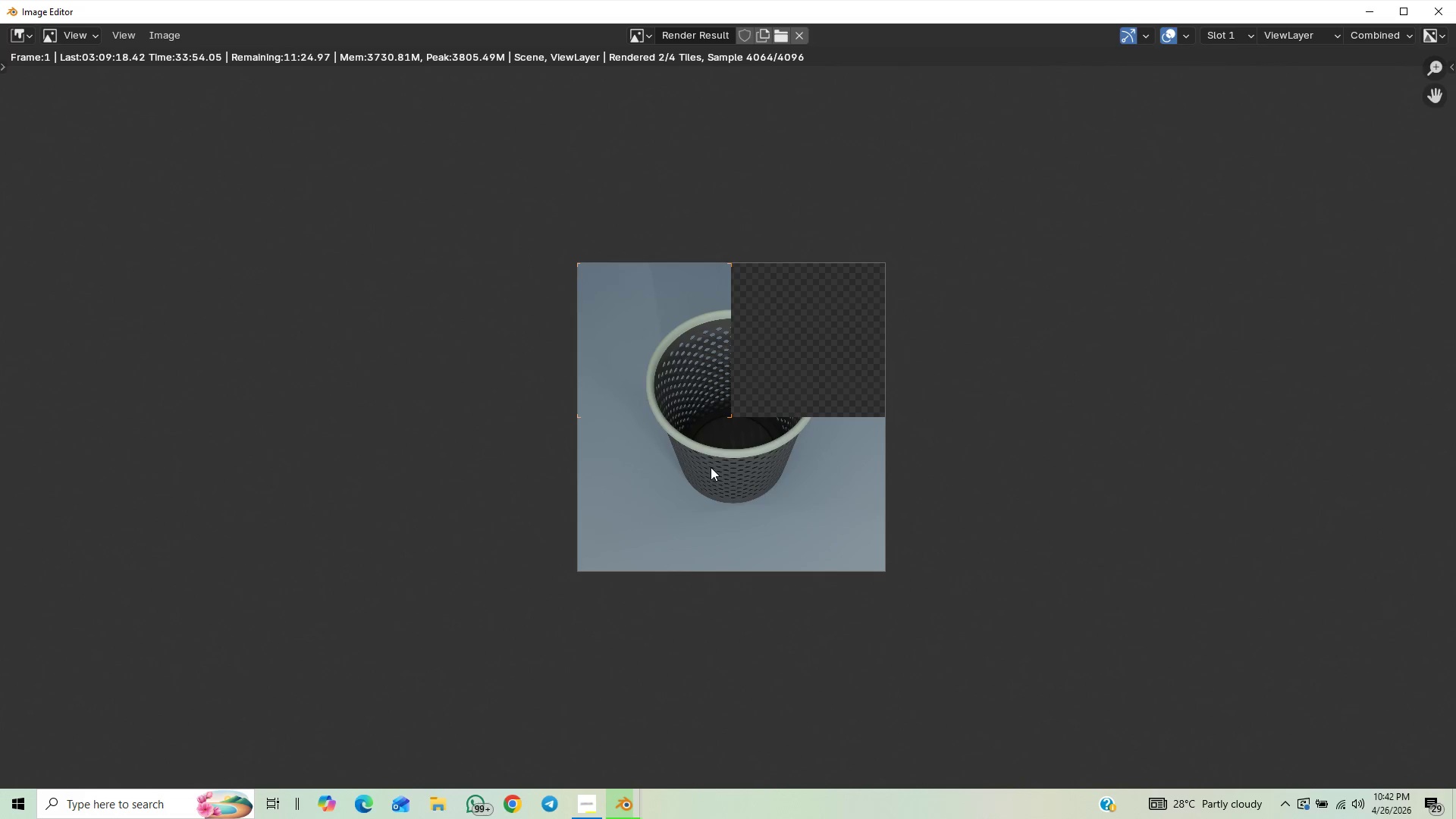 
scroll: coordinate [711, 467], scroll_direction: up, amount: 1.0
 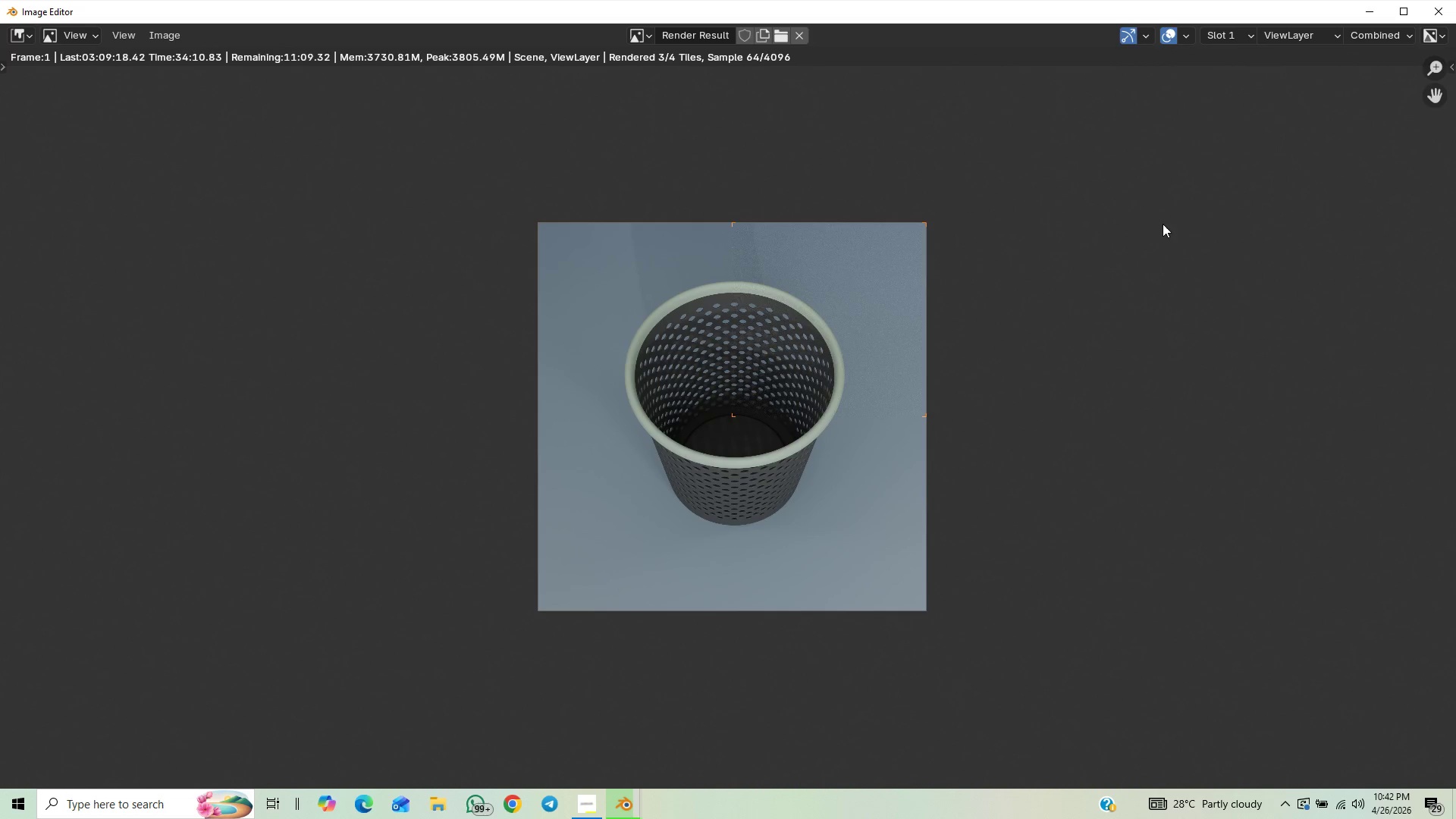 
wait(21.55)
 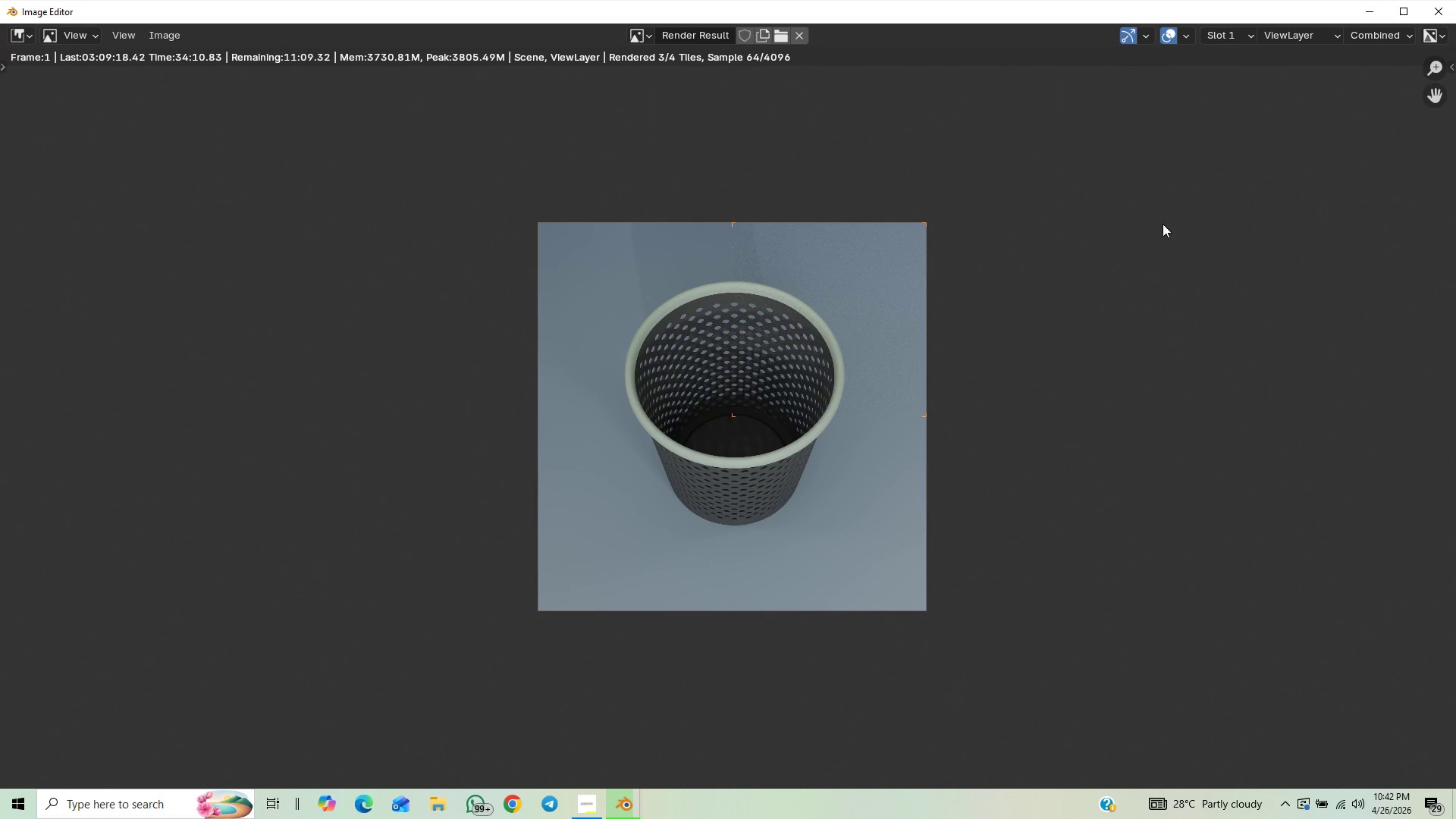 
scroll: coordinate [703, 310], scroll_direction: down, amount: 1.0
 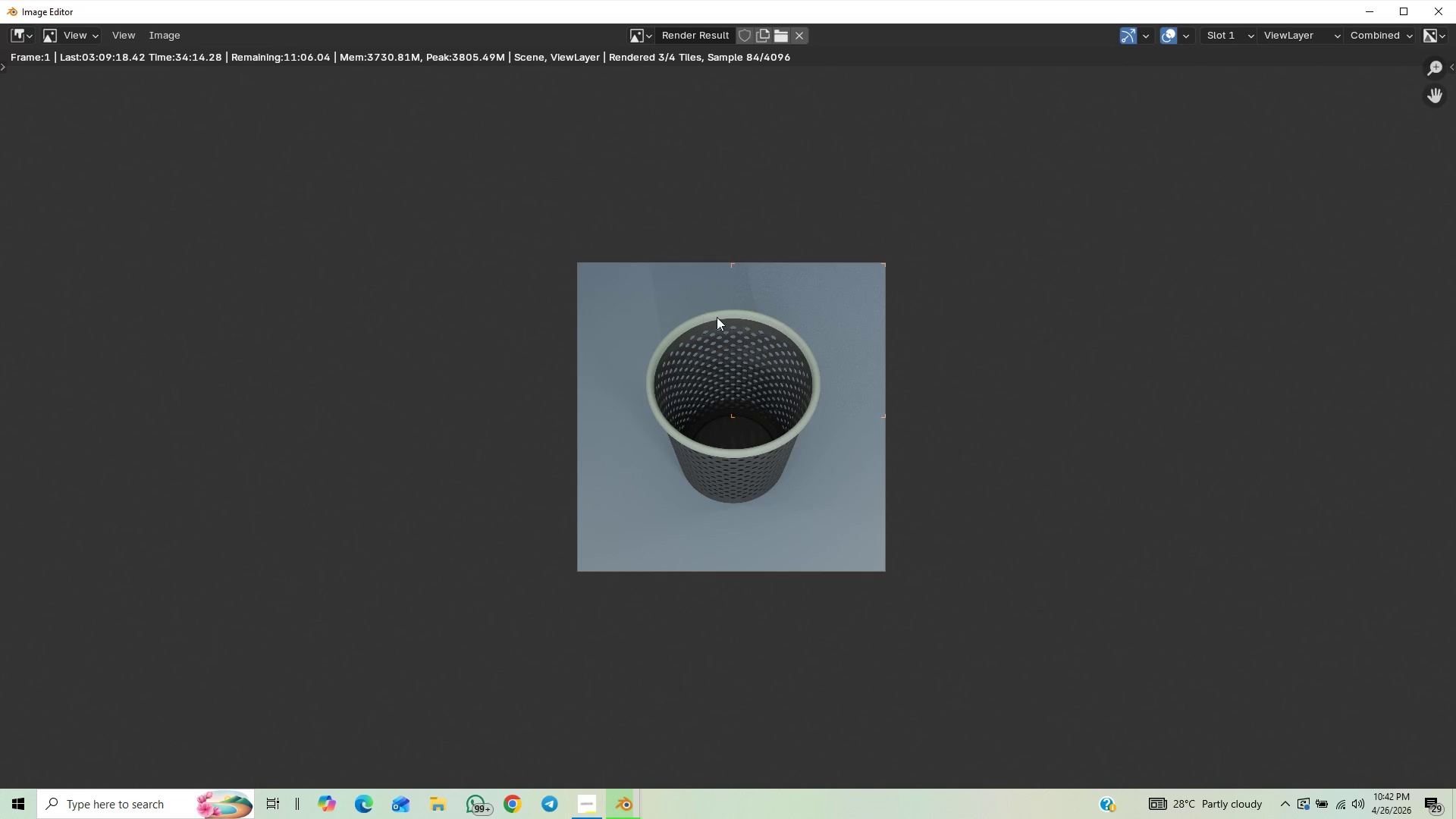 
scroll: coordinate [862, 517], scroll_direction: up, amount: 2.0
 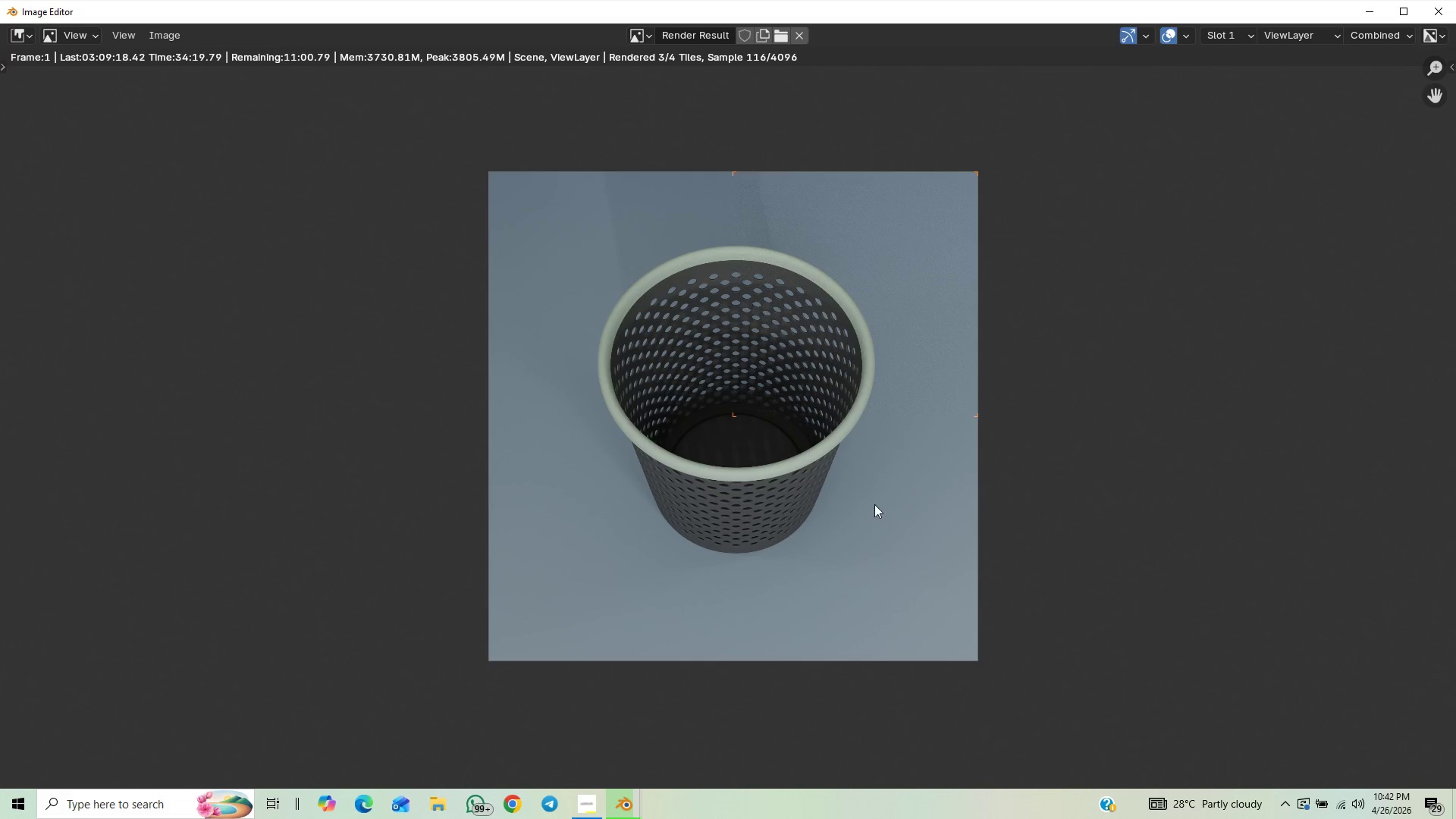 
scroll: coordinate [760, 517], scroll_direction: down, amount: 1.0
 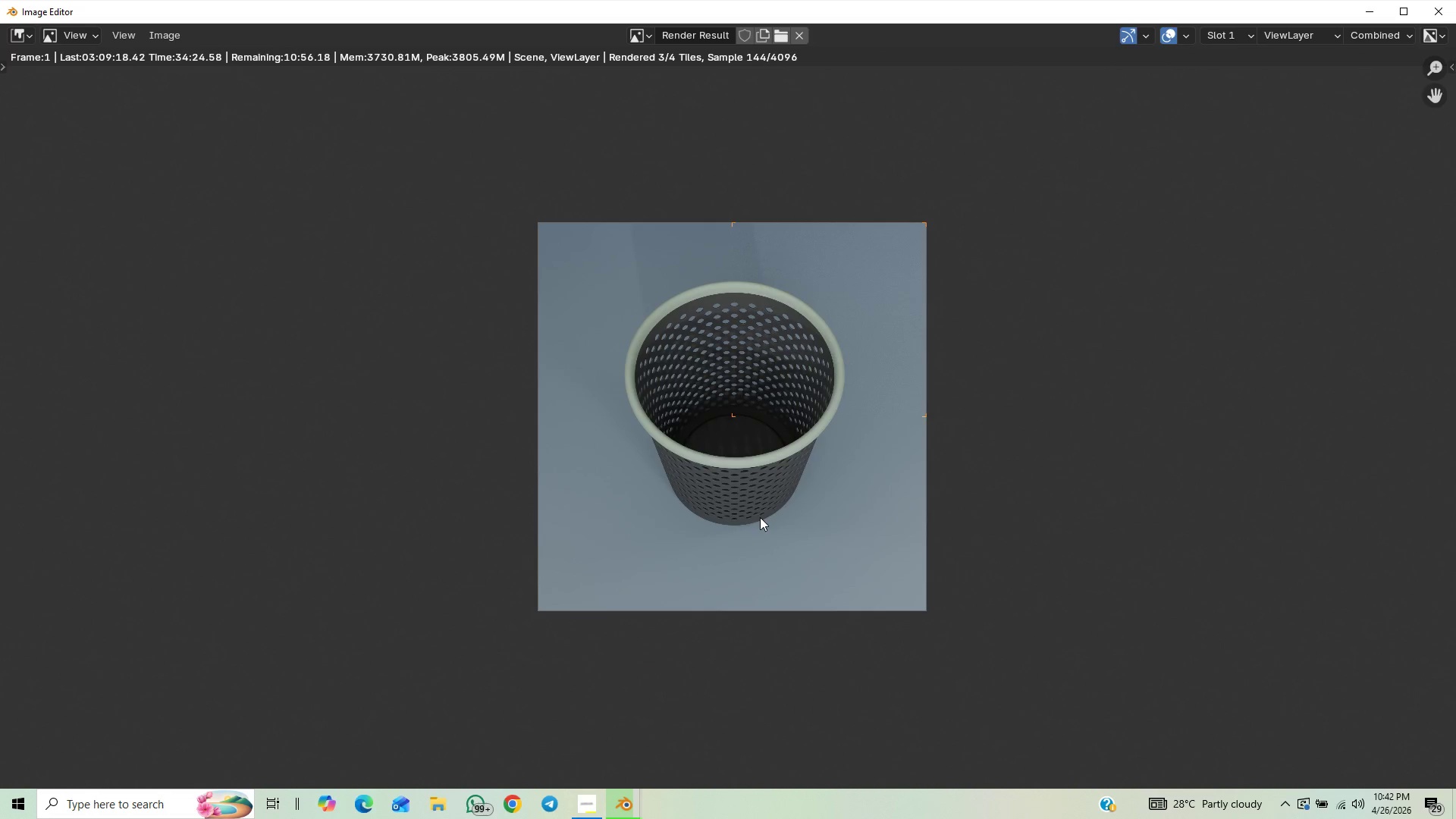 
scroll: coordinate [711, 550], scroll_direction: up, amount: 3.0
 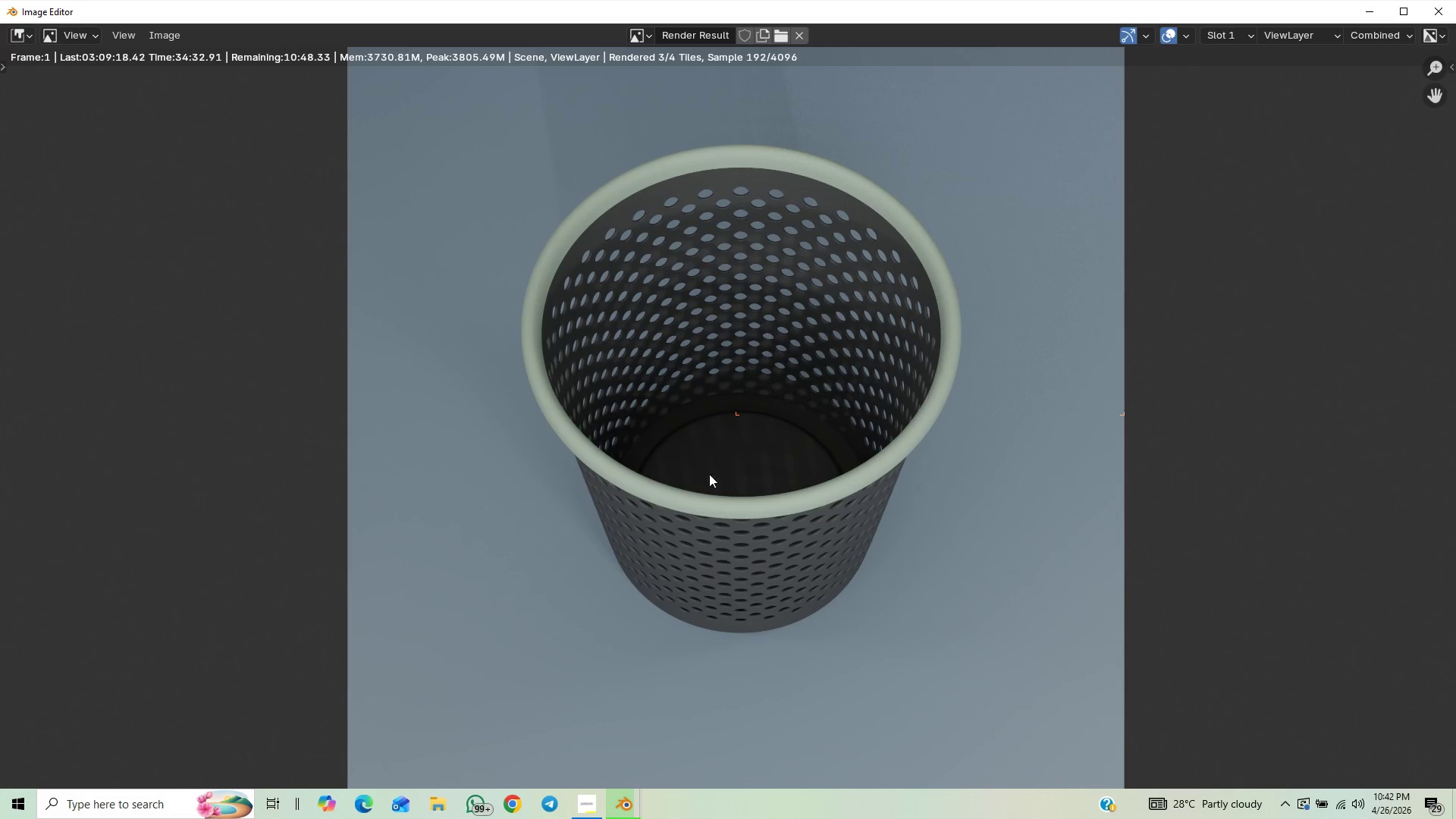 
wait(6.55)
 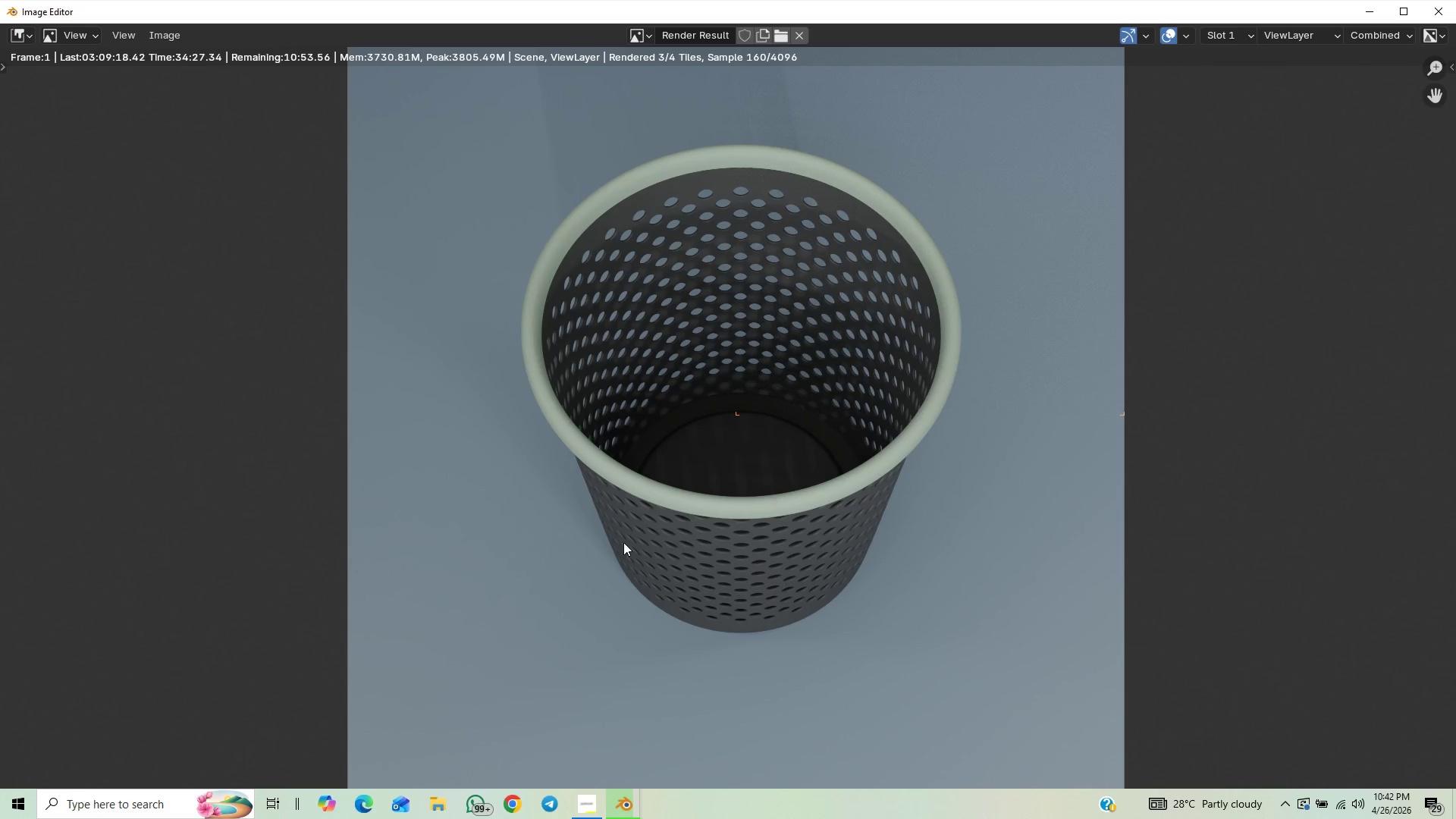 
scroll: coordinate [680, 494], scroll_direction: up, amount: 1.0
 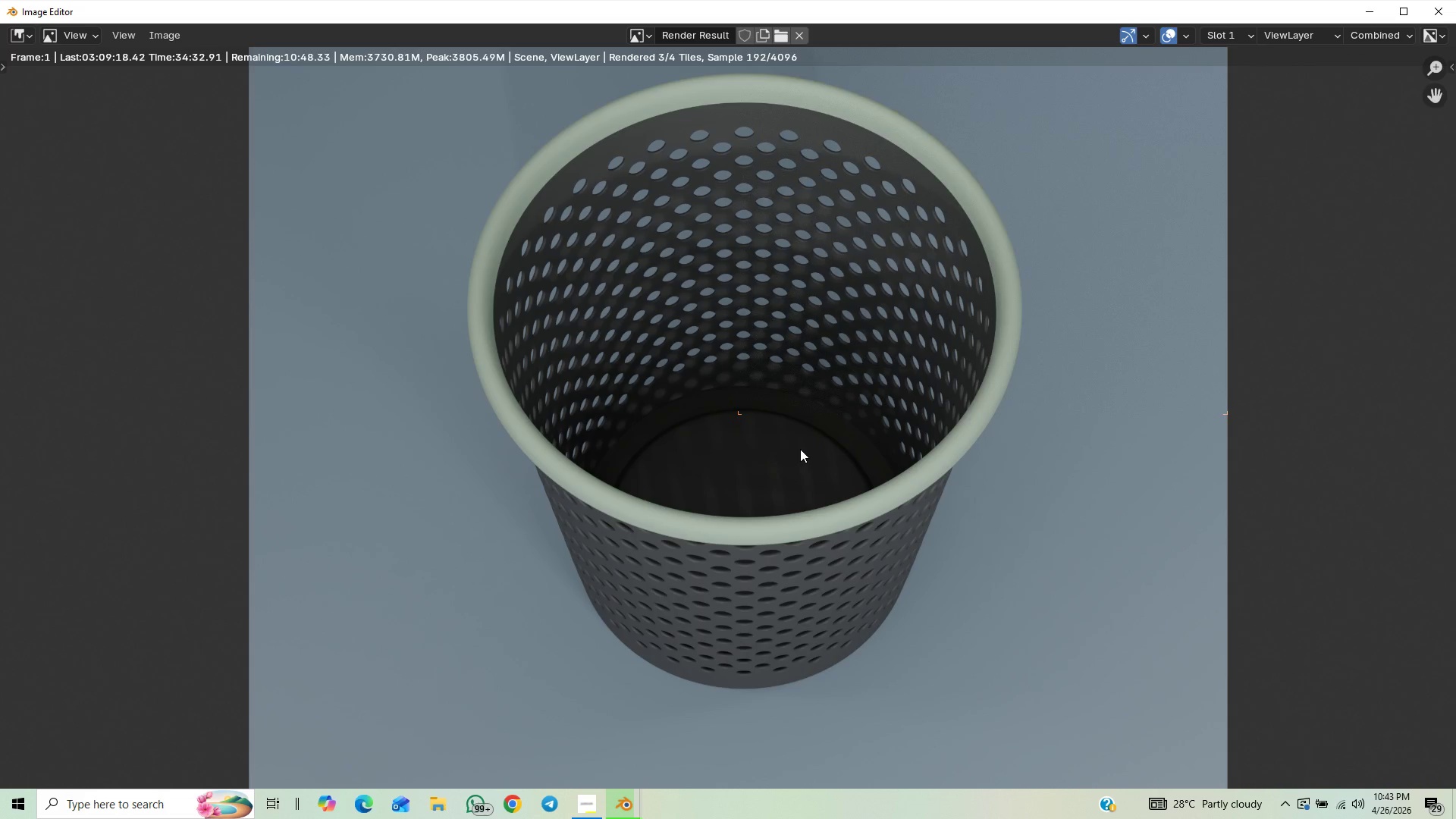 
scroll: coordinate [558, 433], scroll_direction: down, amount: 3.0
 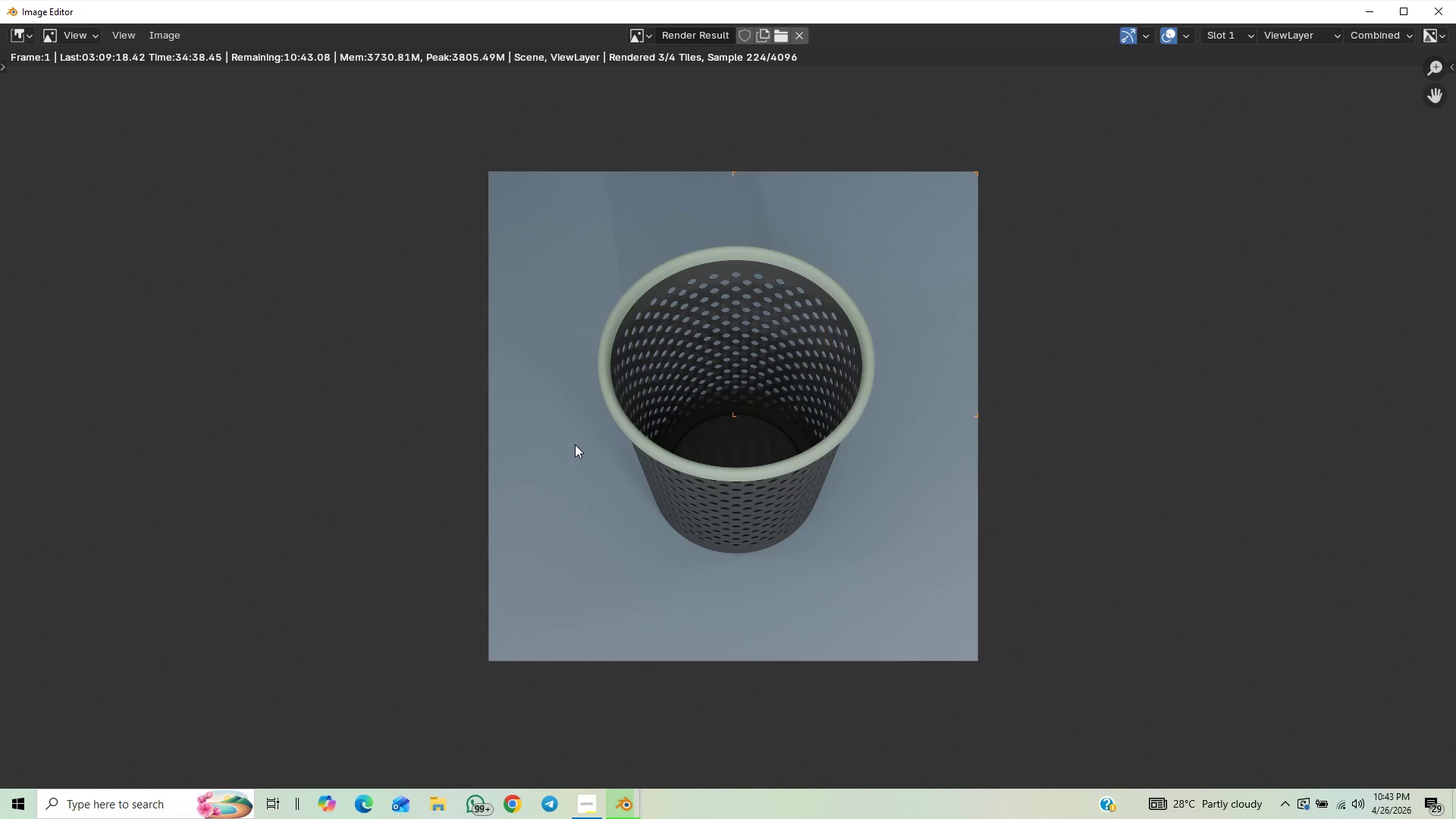 
scroll: coordinate [575, 444], scroll_direction: up, amount: 1.0
 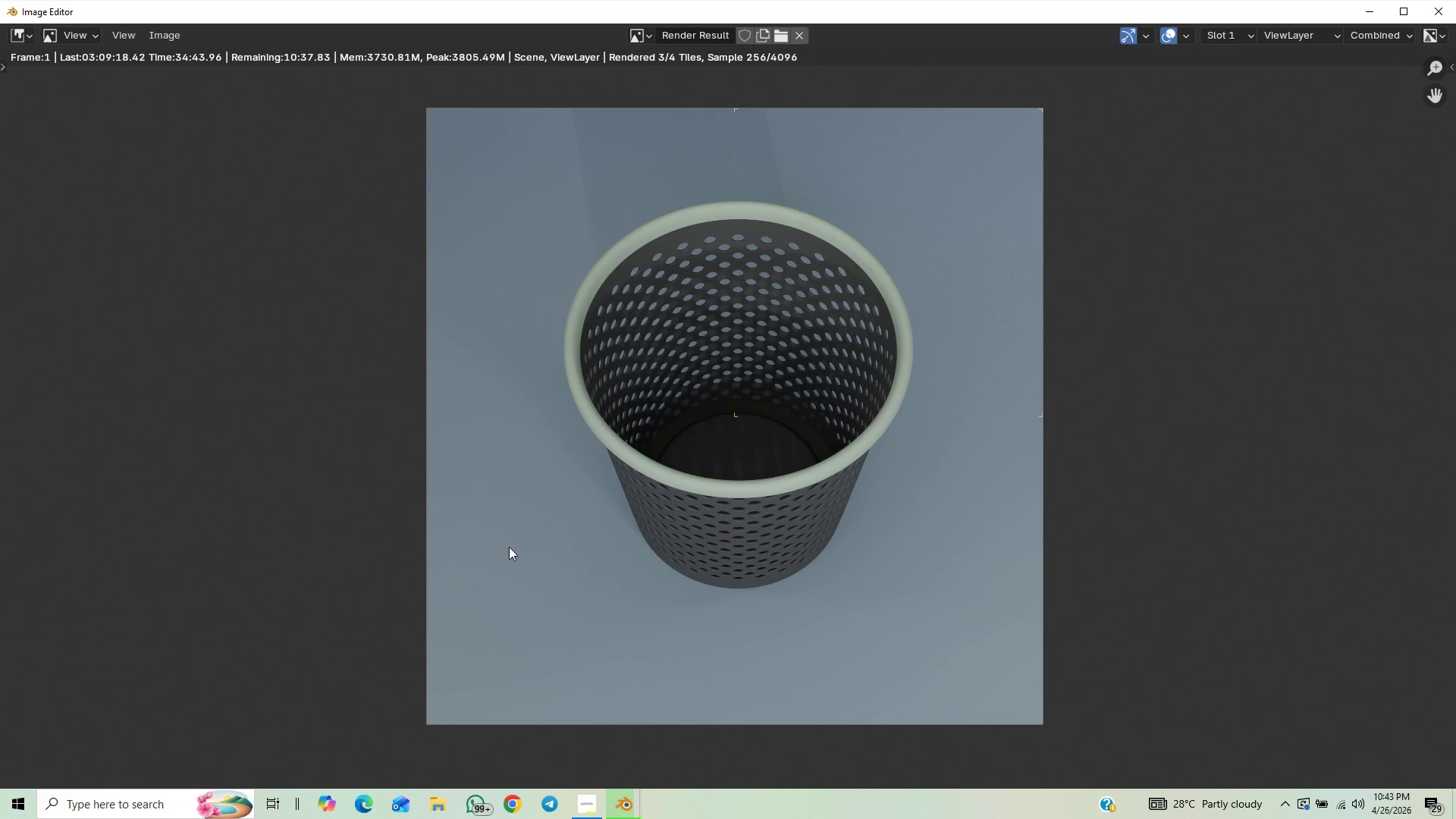 
left_click([583, 807])